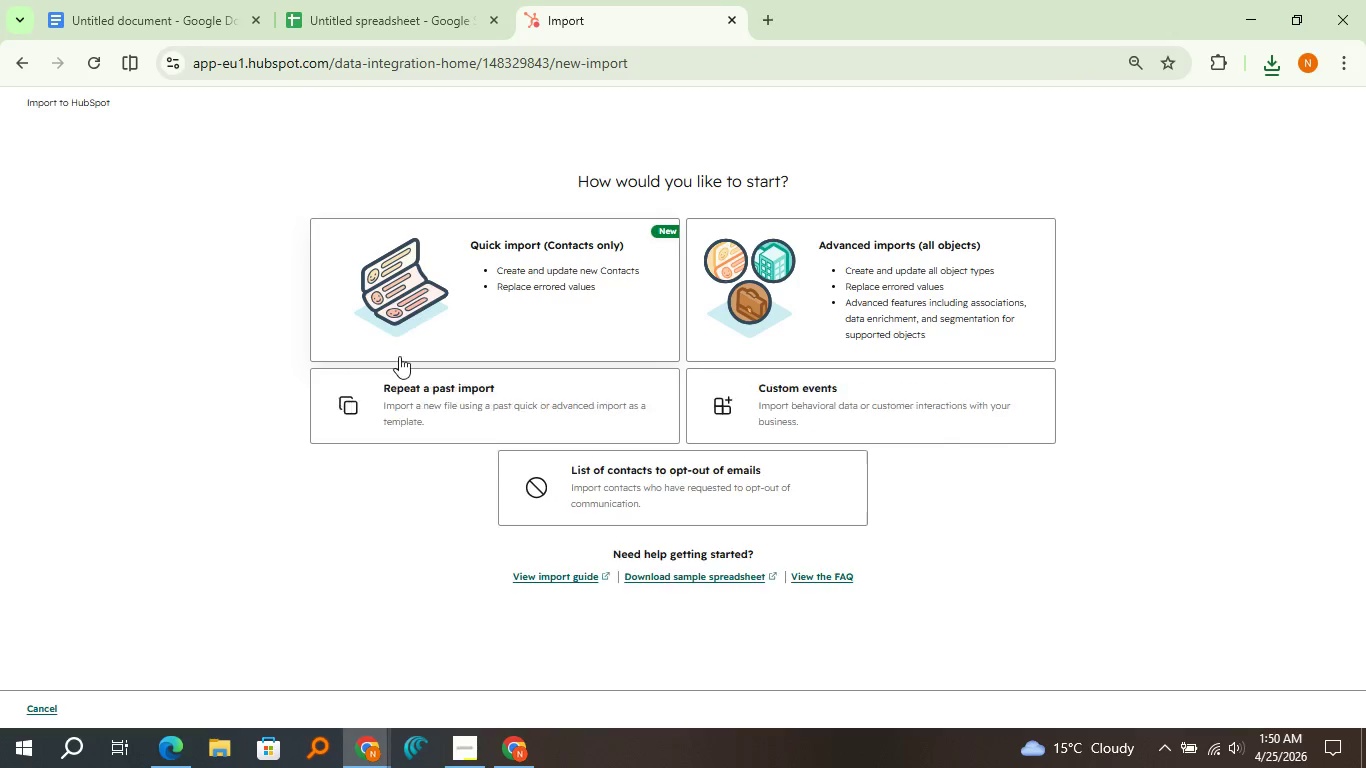 
left_click([499, 331])
 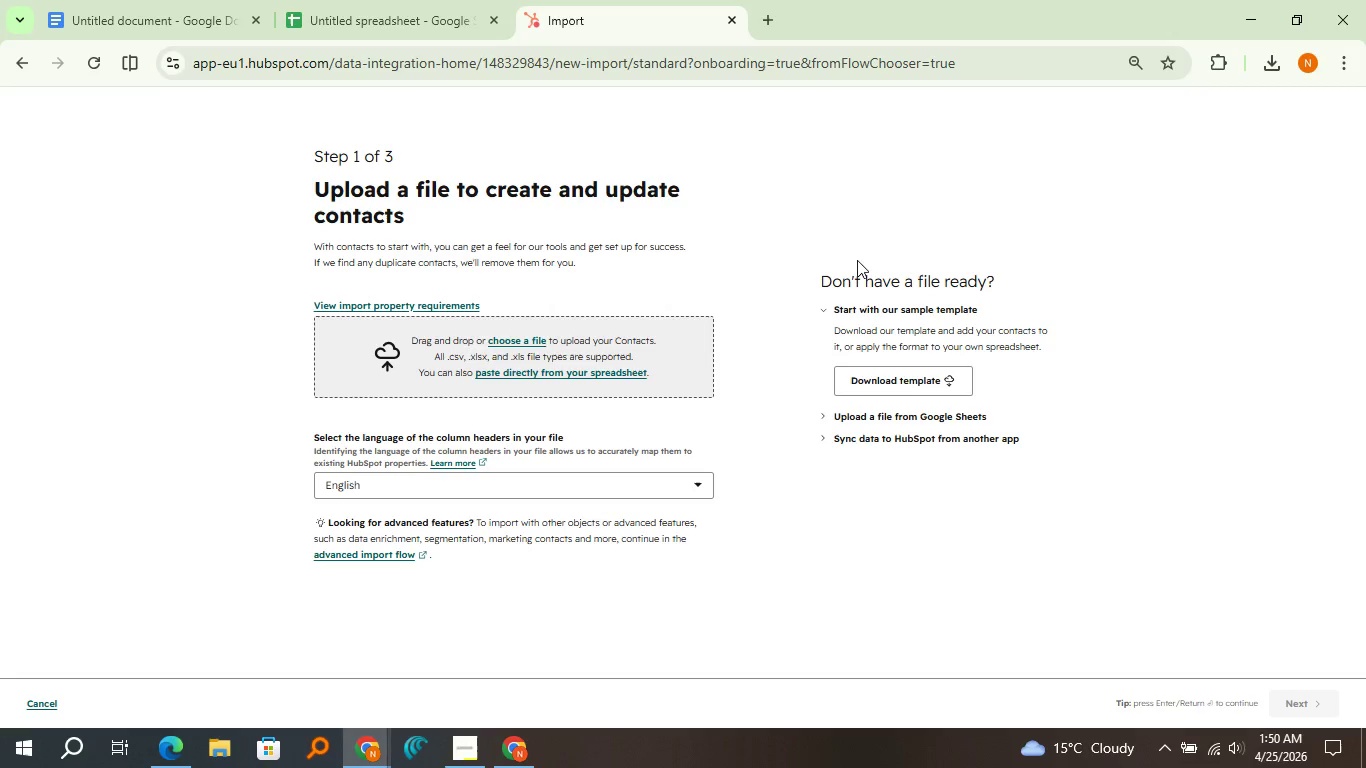 
left_click([1275, 58])
 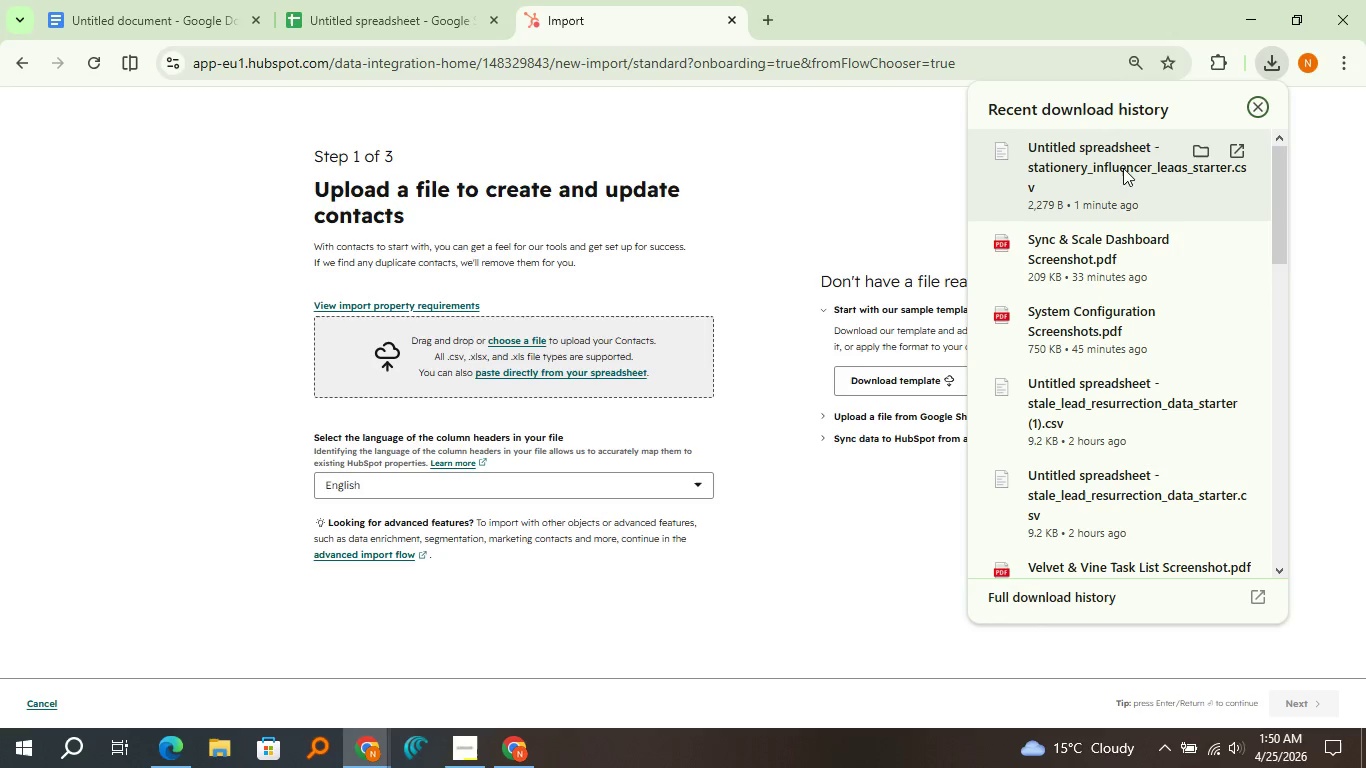 
left_click_drag(start_coordinate=[1117, 164], to_coordinate=[632, 384])
 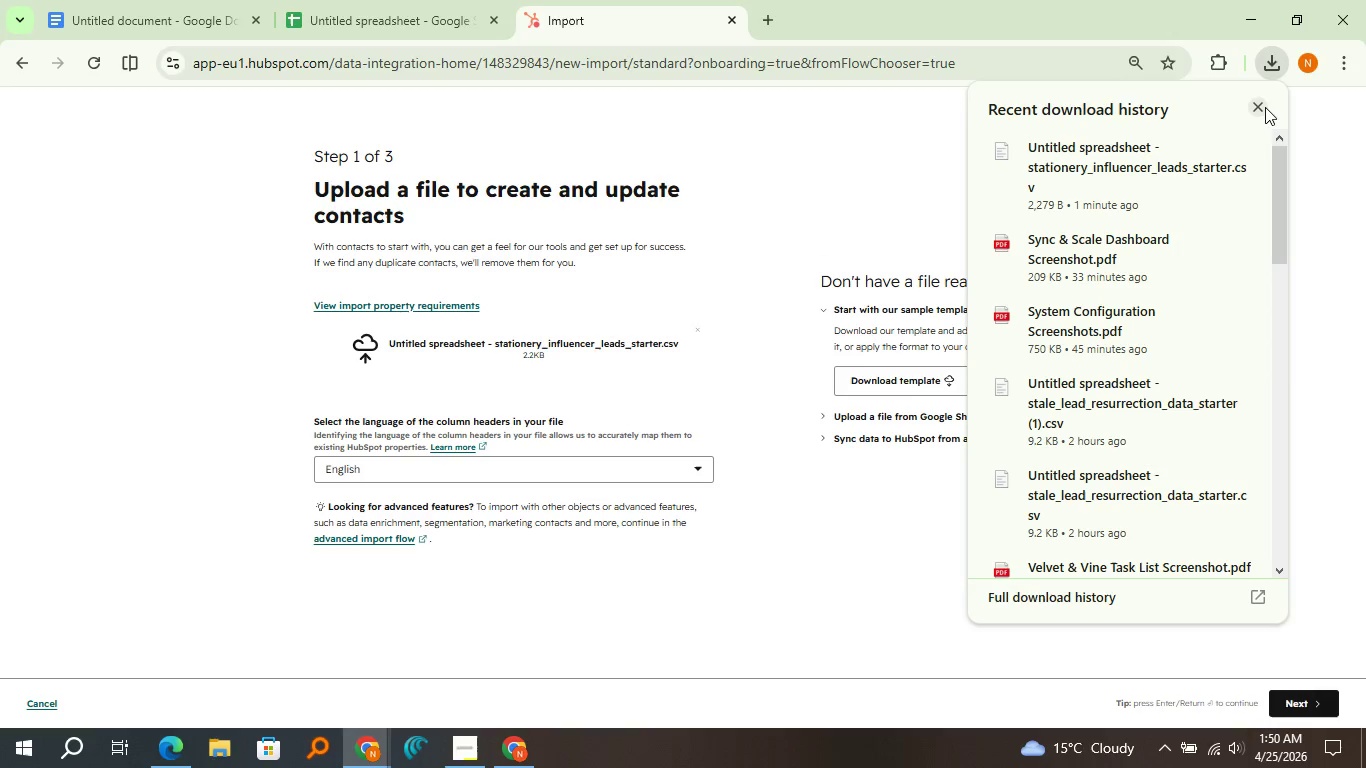 
left_click([1260, 109])
 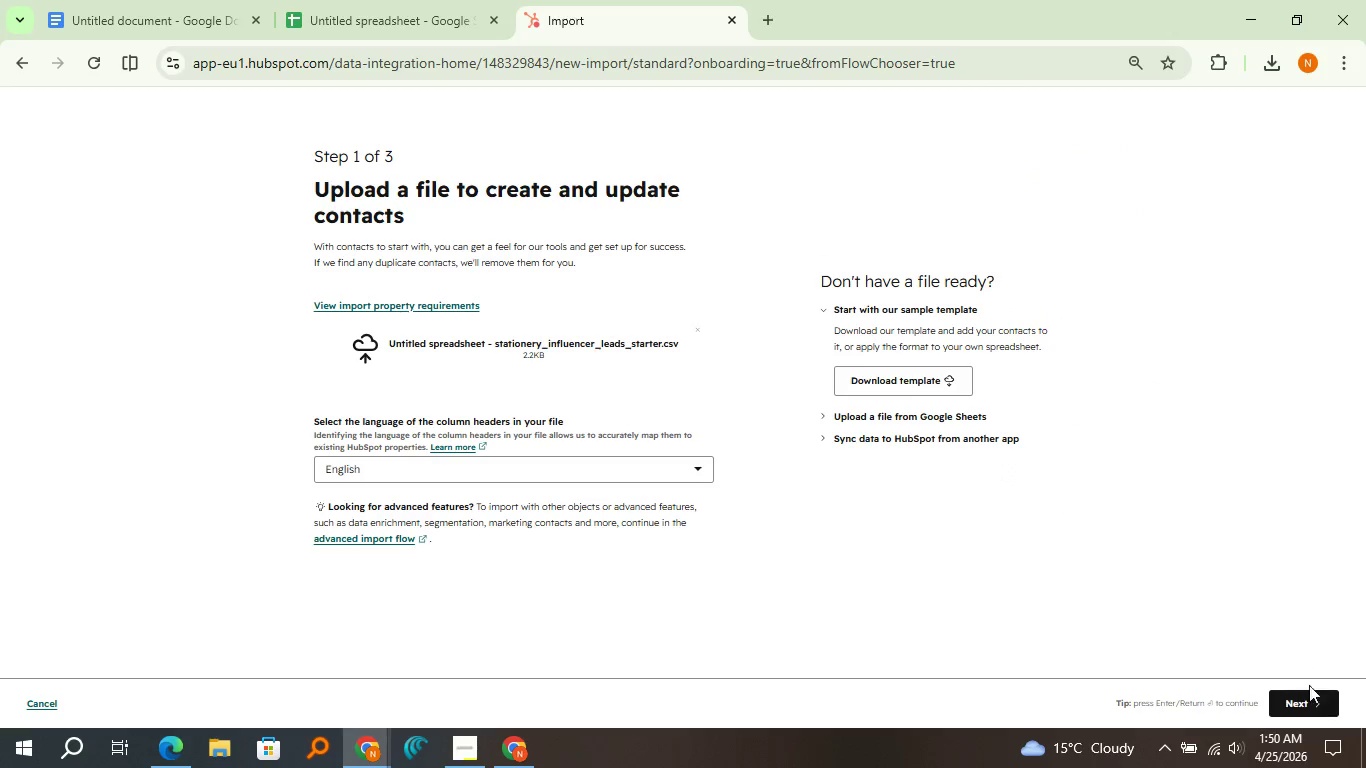 
left_click([1311, 689])
 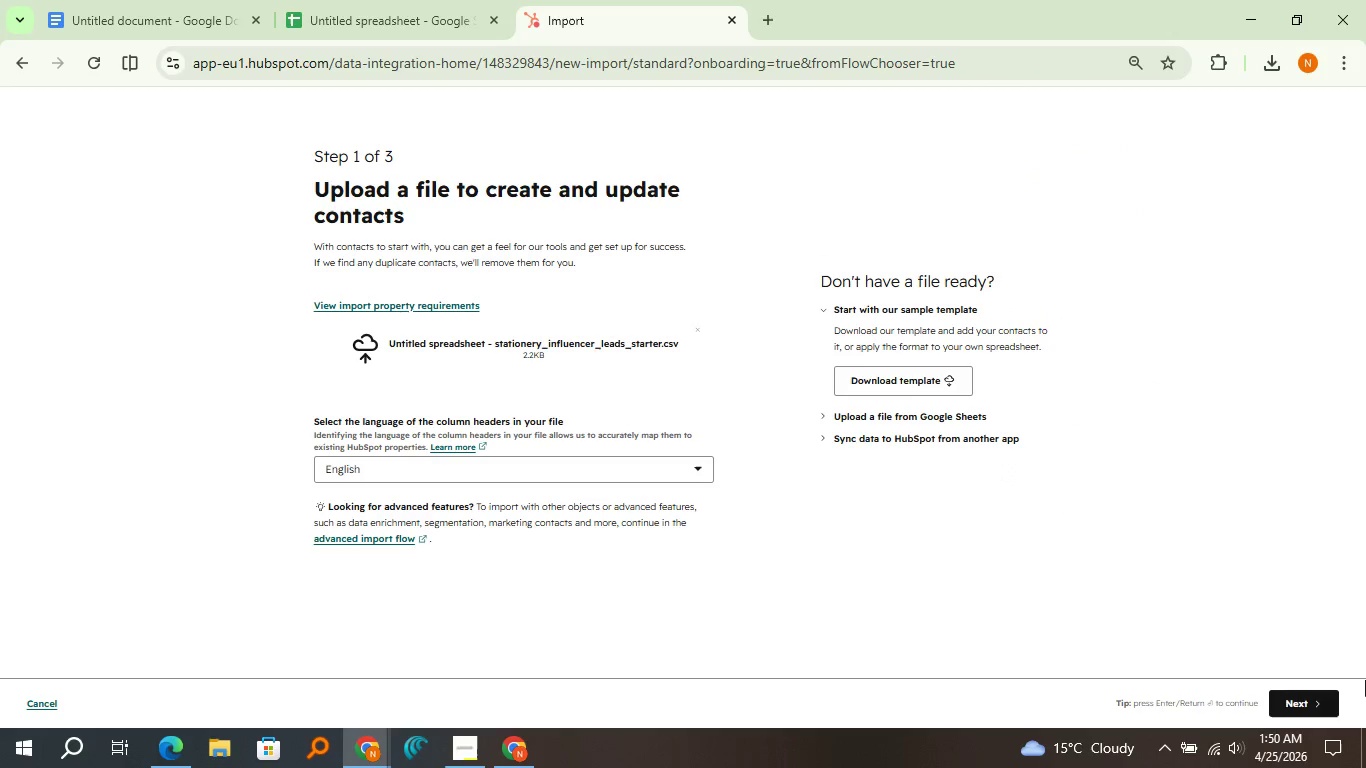 
left_click([1321, 710])
 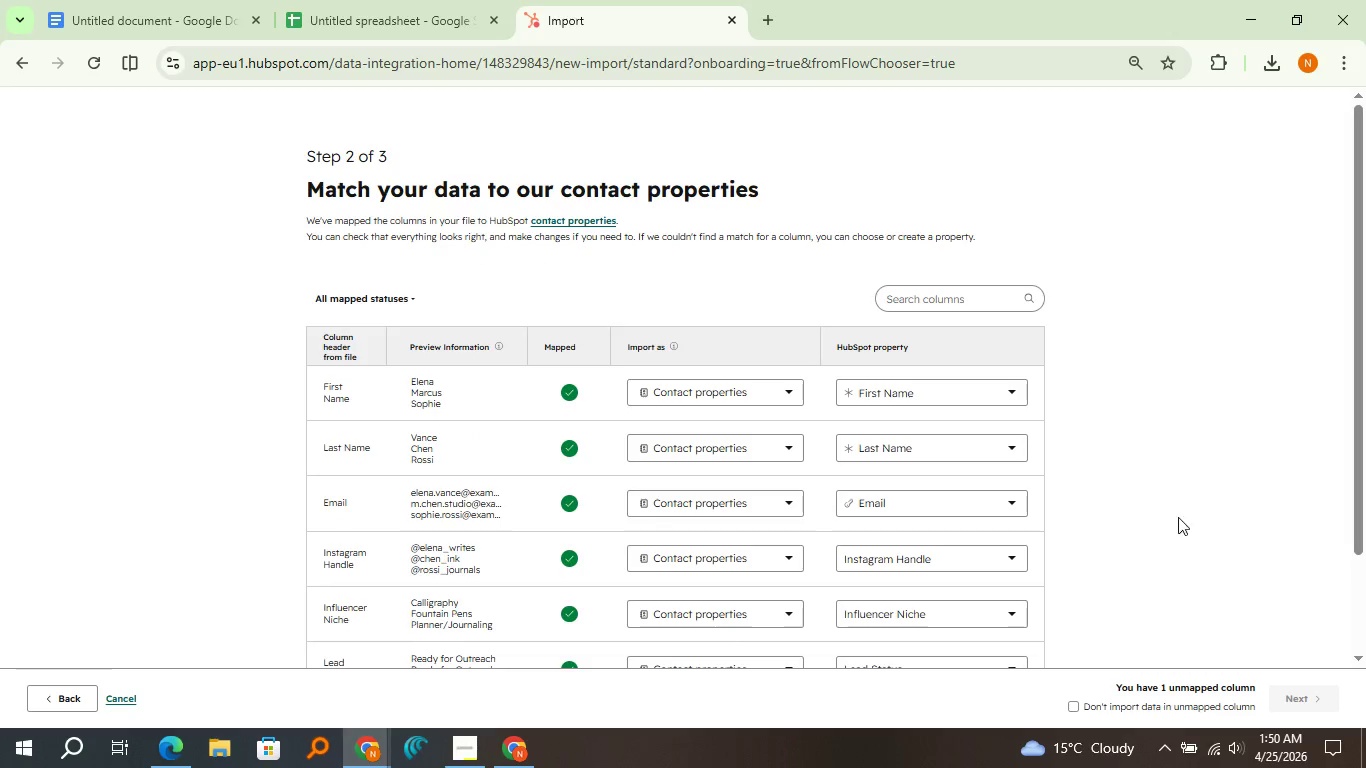 
scroll: coordinate [1131, 486], scroll_direction: down, amount: 4.0
 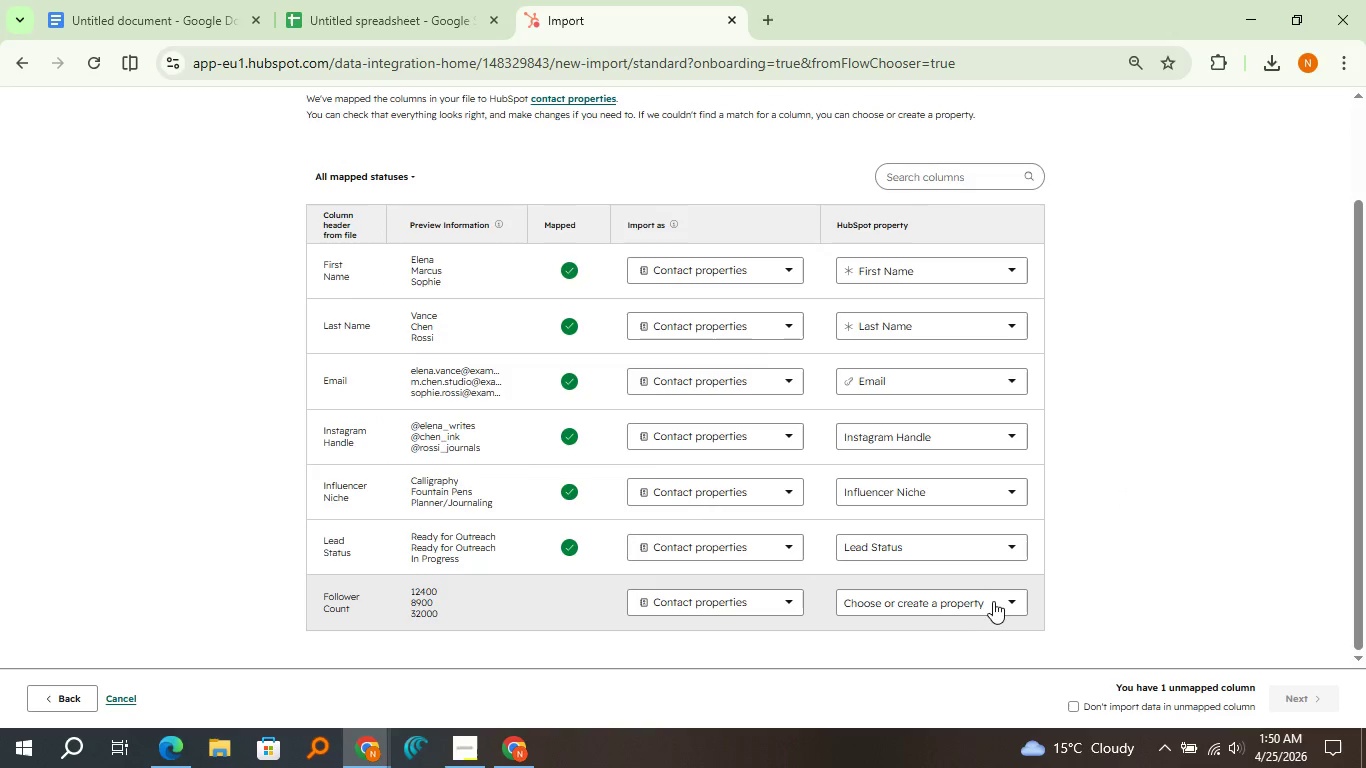 
left_click([993, 603])
 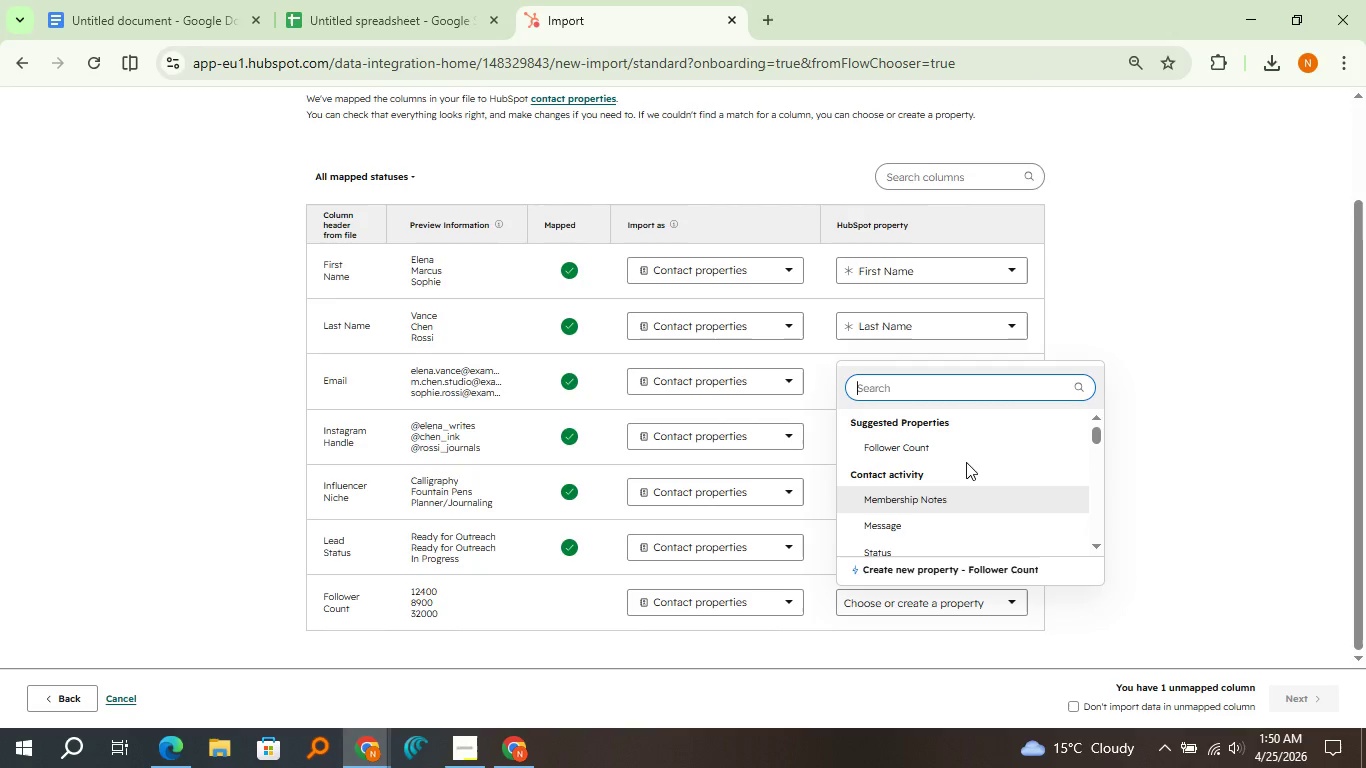 
wait(11.26)
 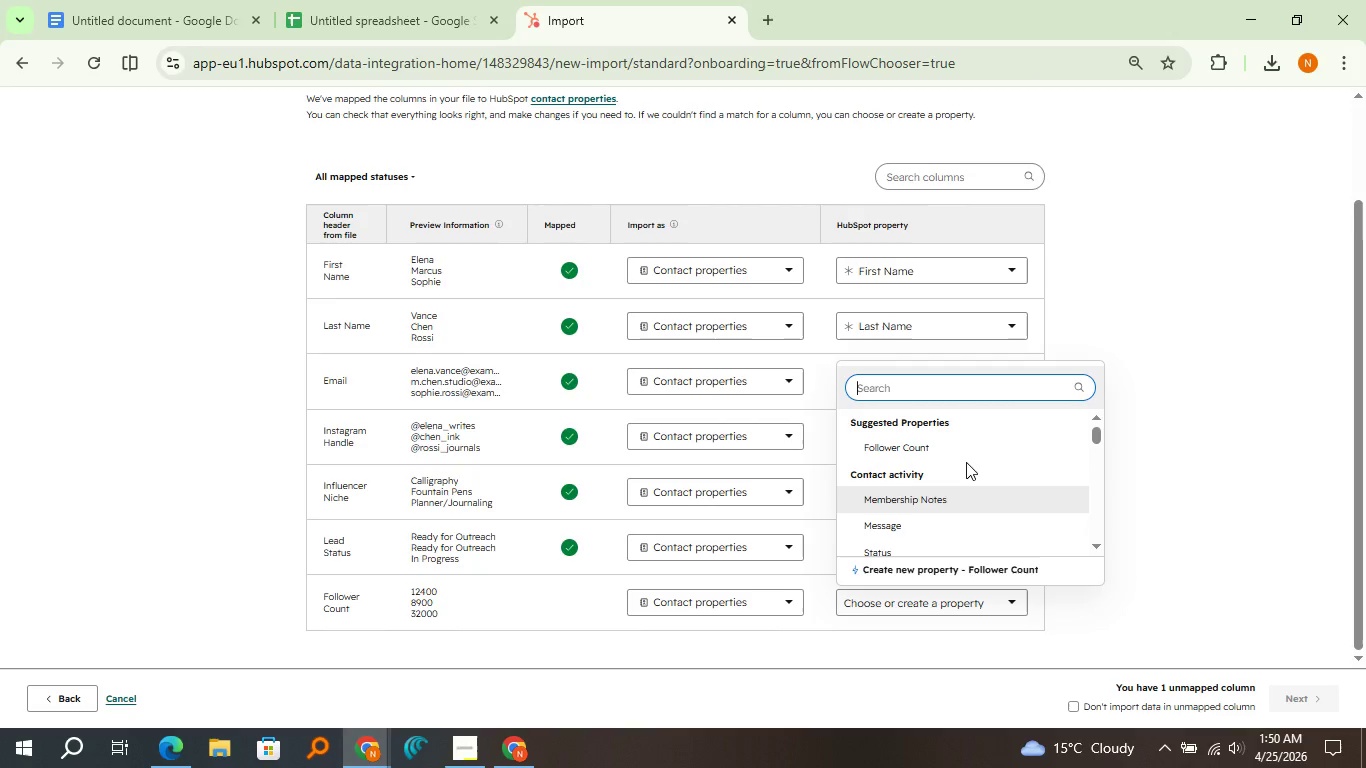 
left_click([1190, 383])
 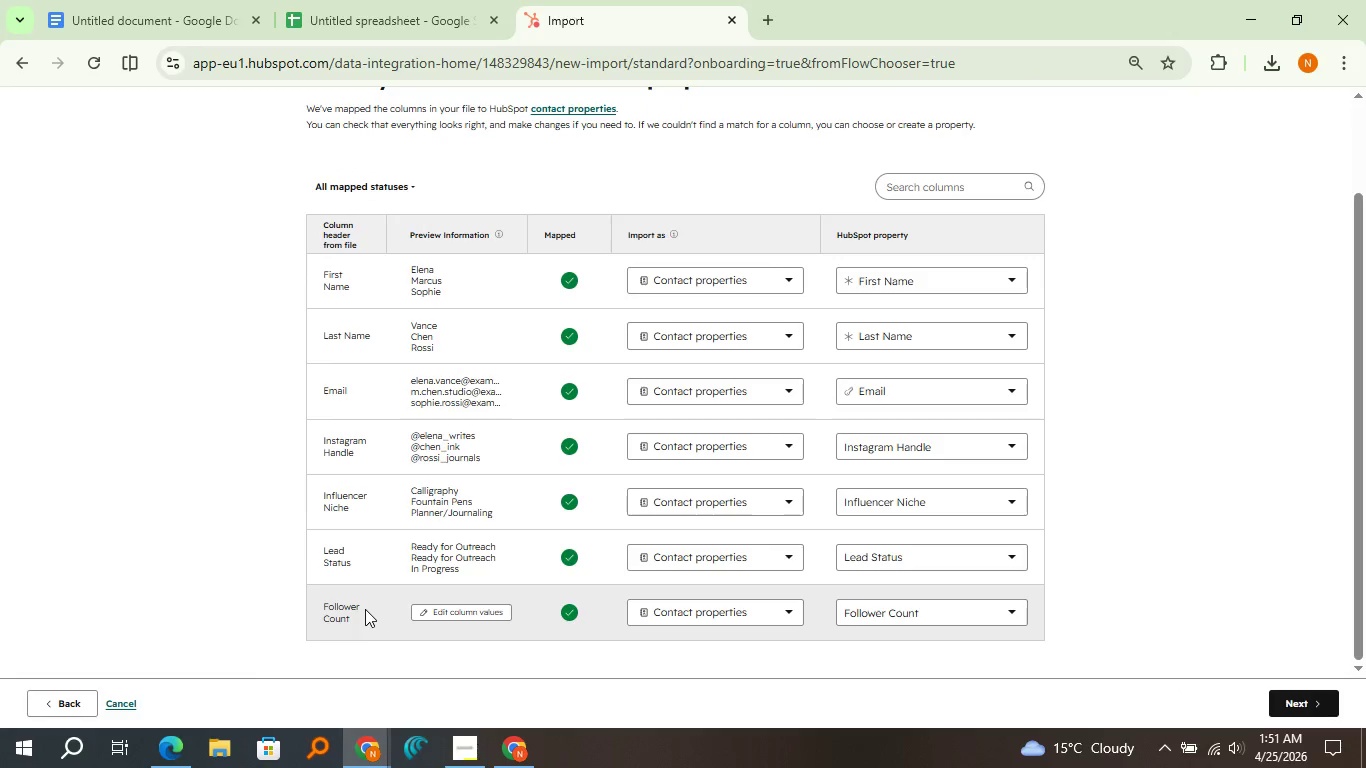 
left_click_drag(start_coordinate=[362, 608], to_coordinate=[314, 607])
 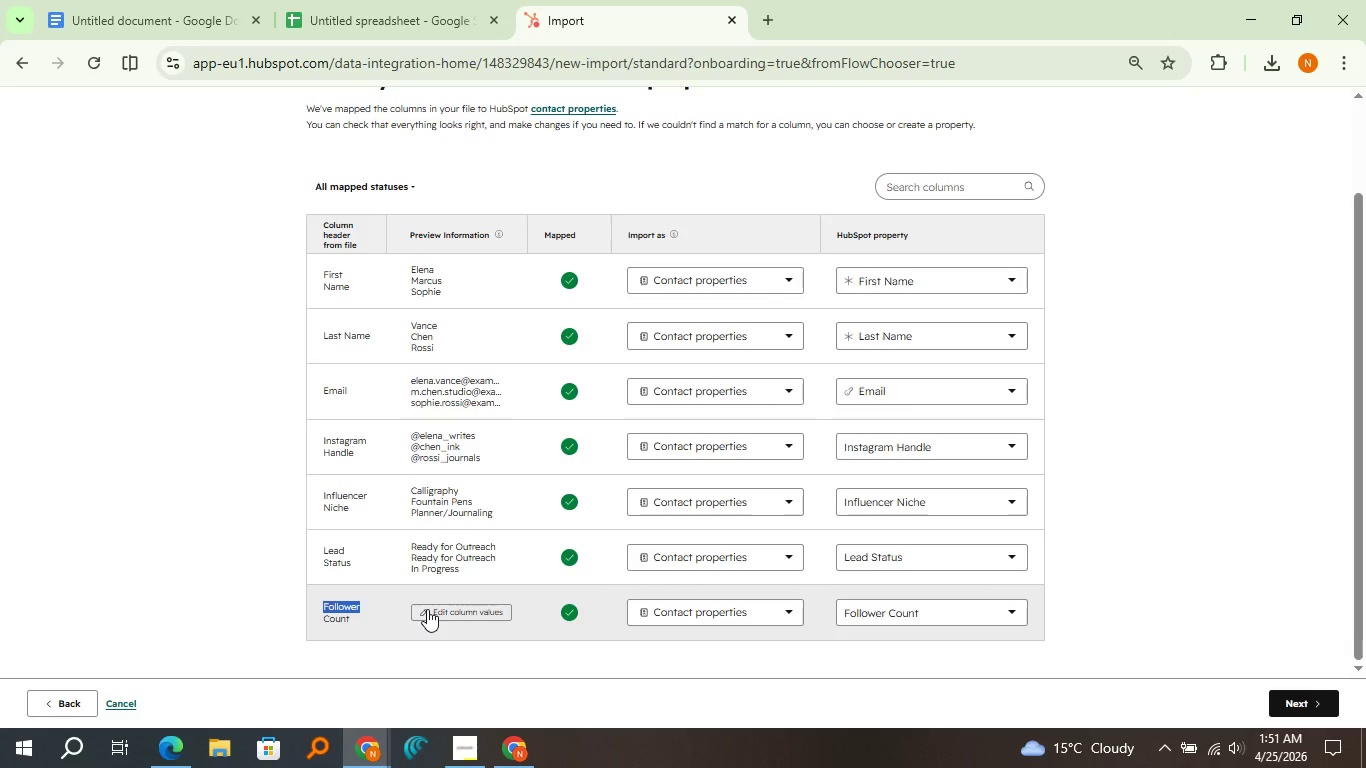 
wait(5.11)
 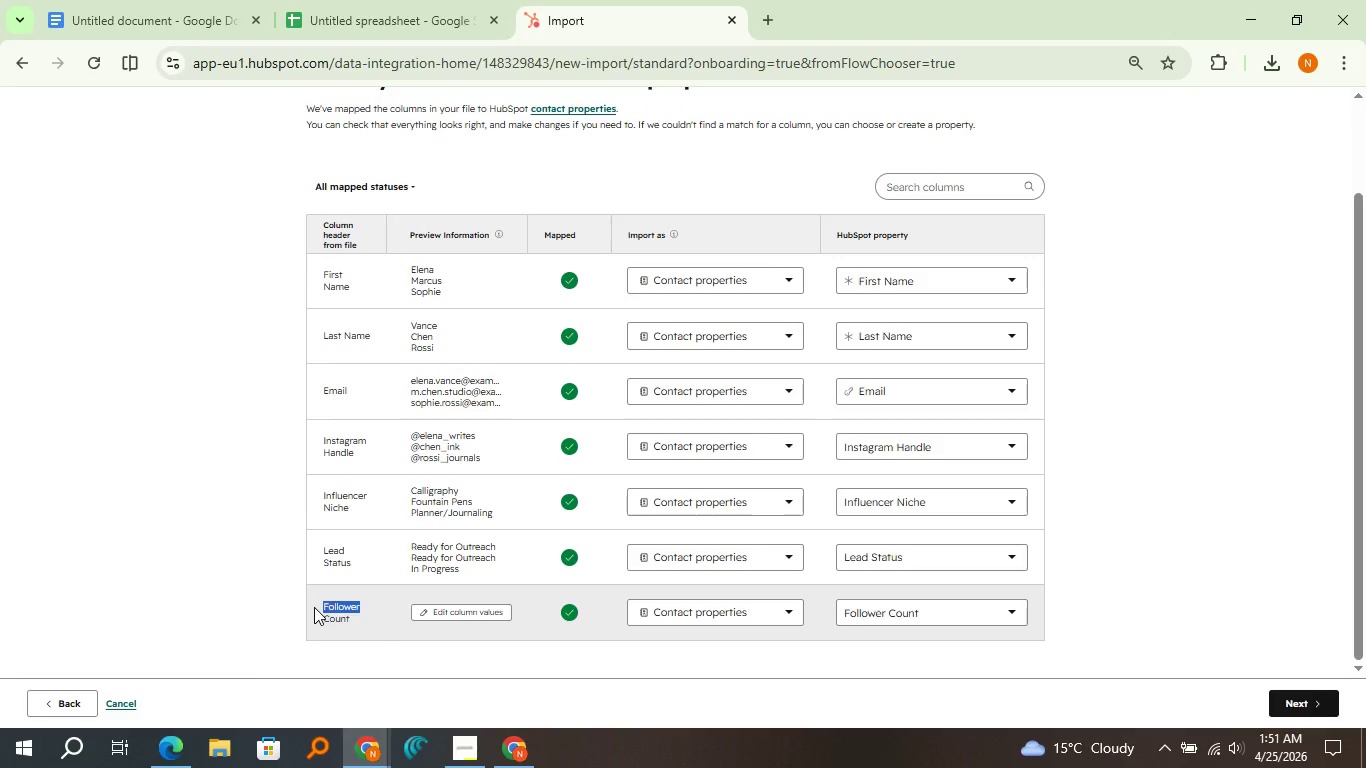 
left_click_drag(start_coordinate=[370, 617], to_coordinate=[324, 611])
 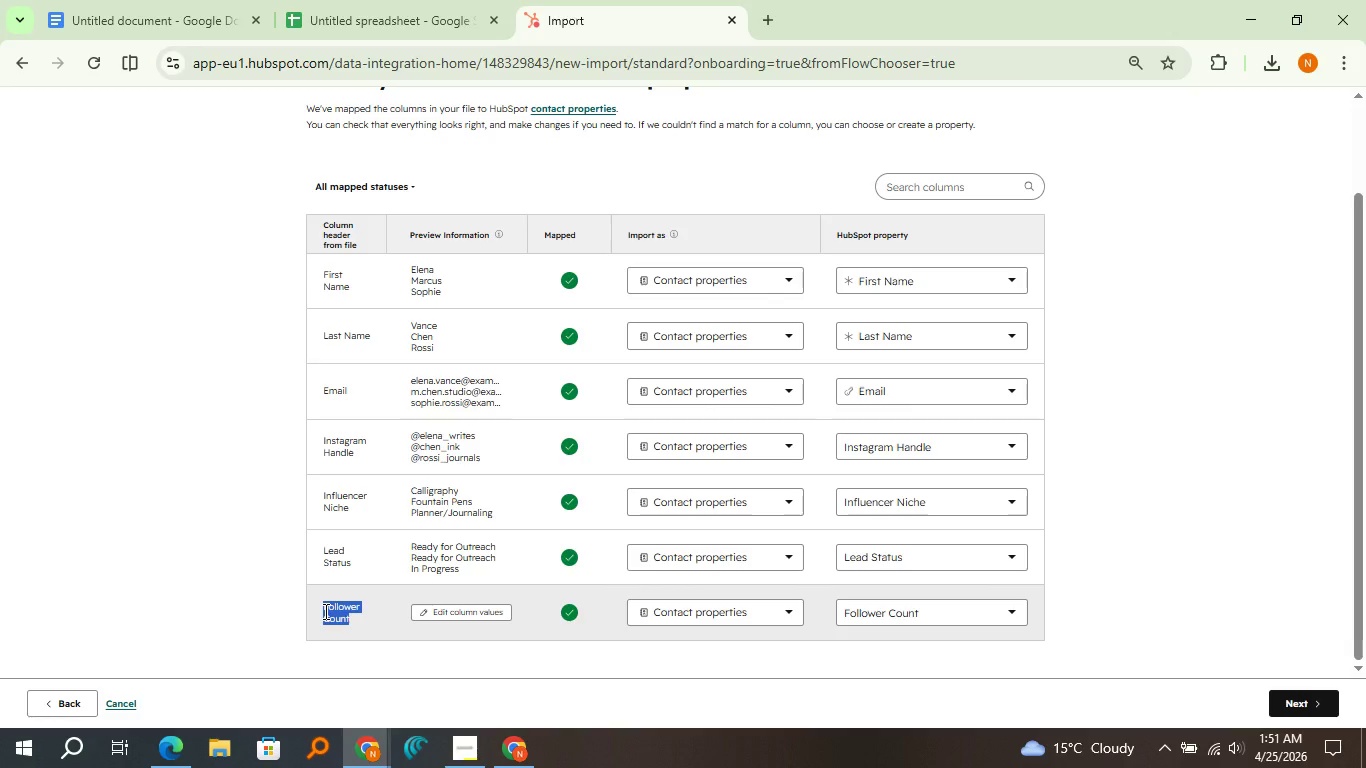 
key(Control+C)
 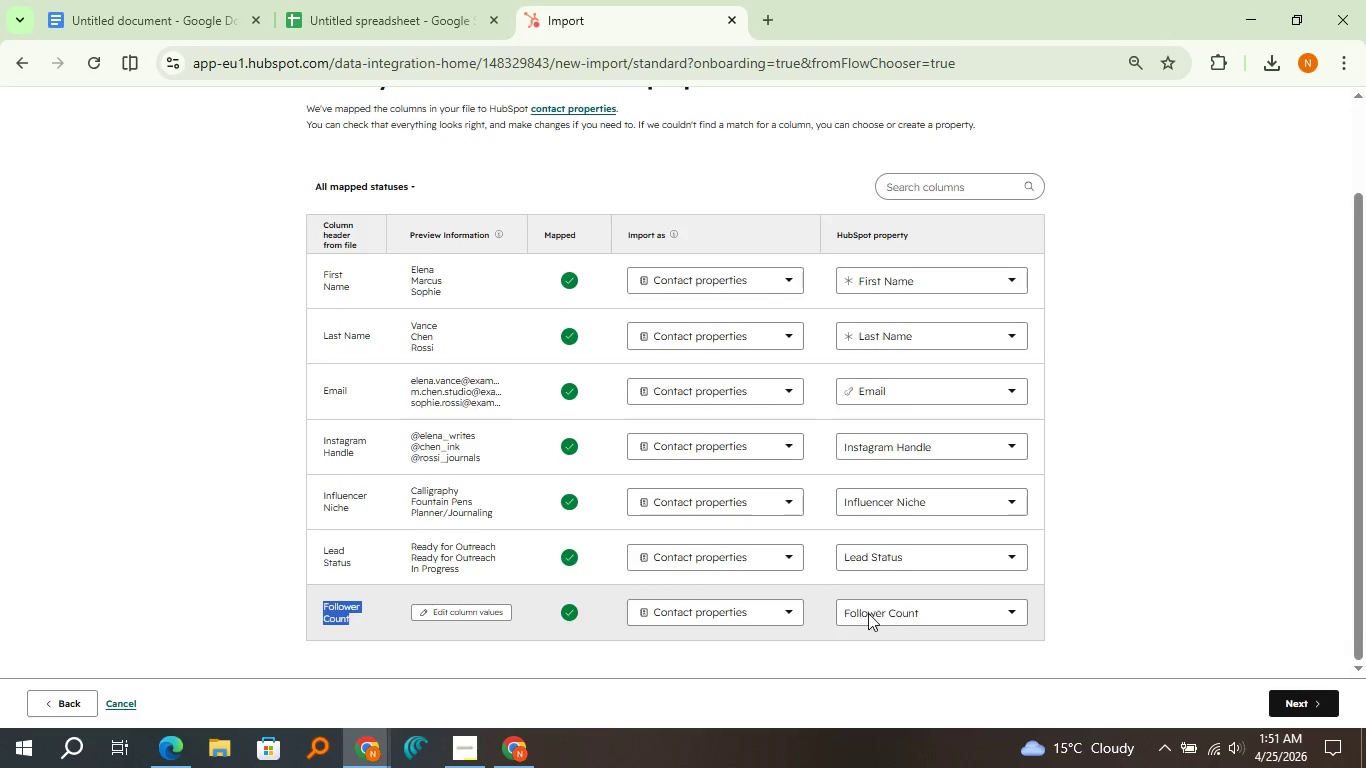 
left_click([868, 613])
 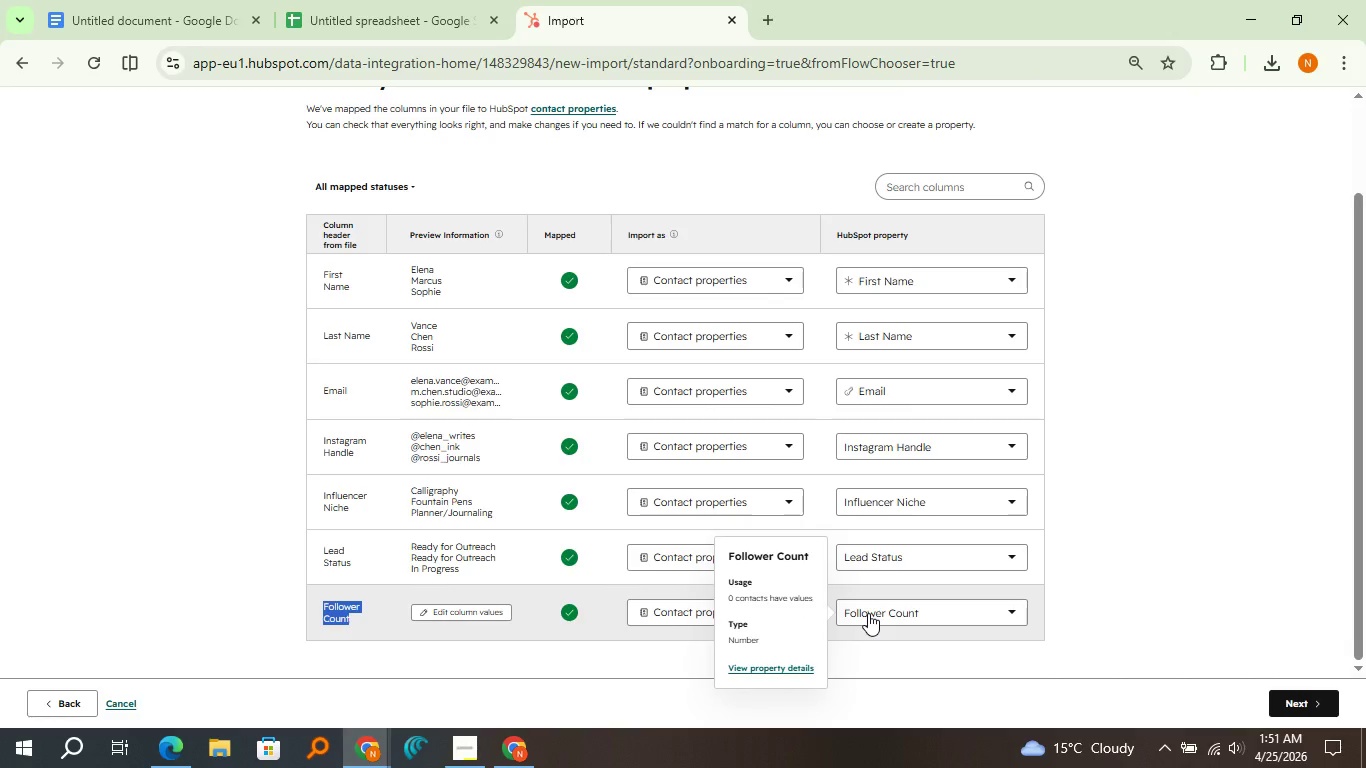 
left_click([868, 613])
 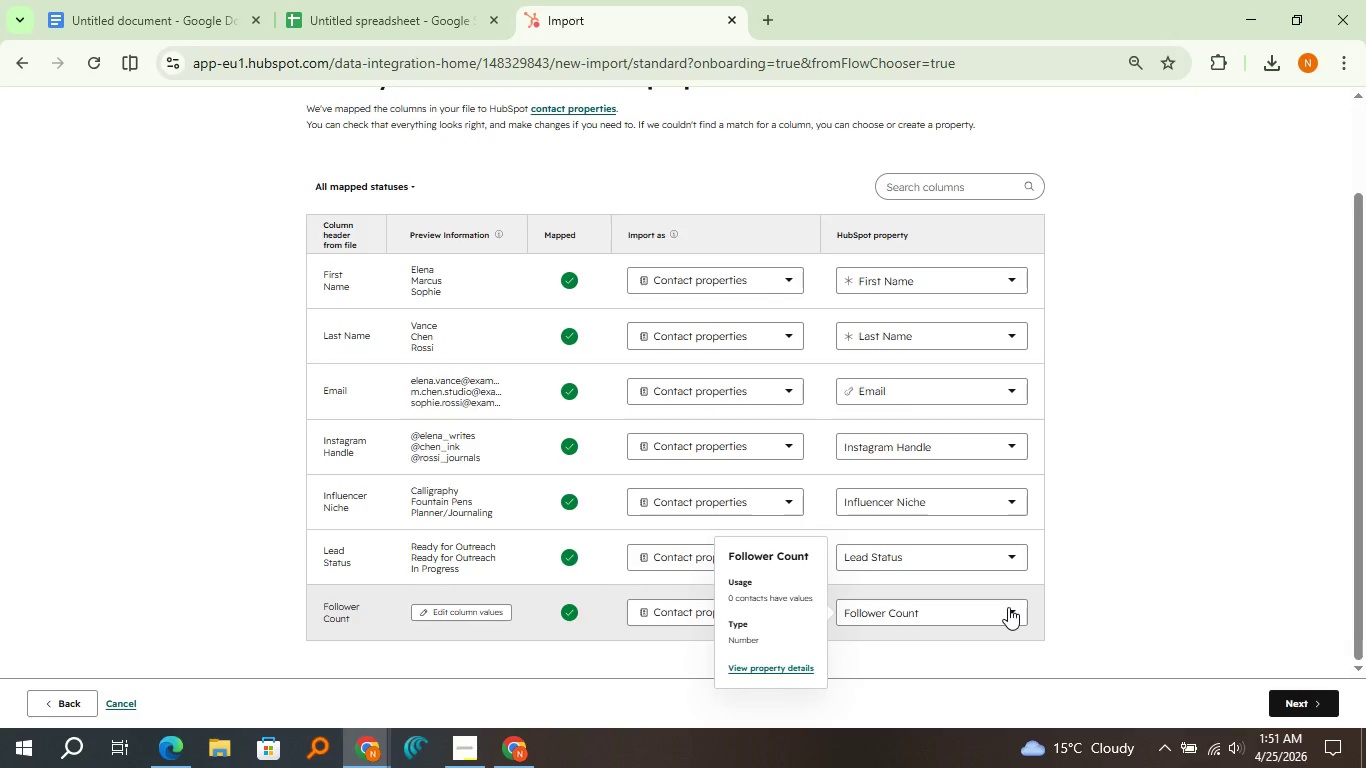 
left_click([1008, 607])
 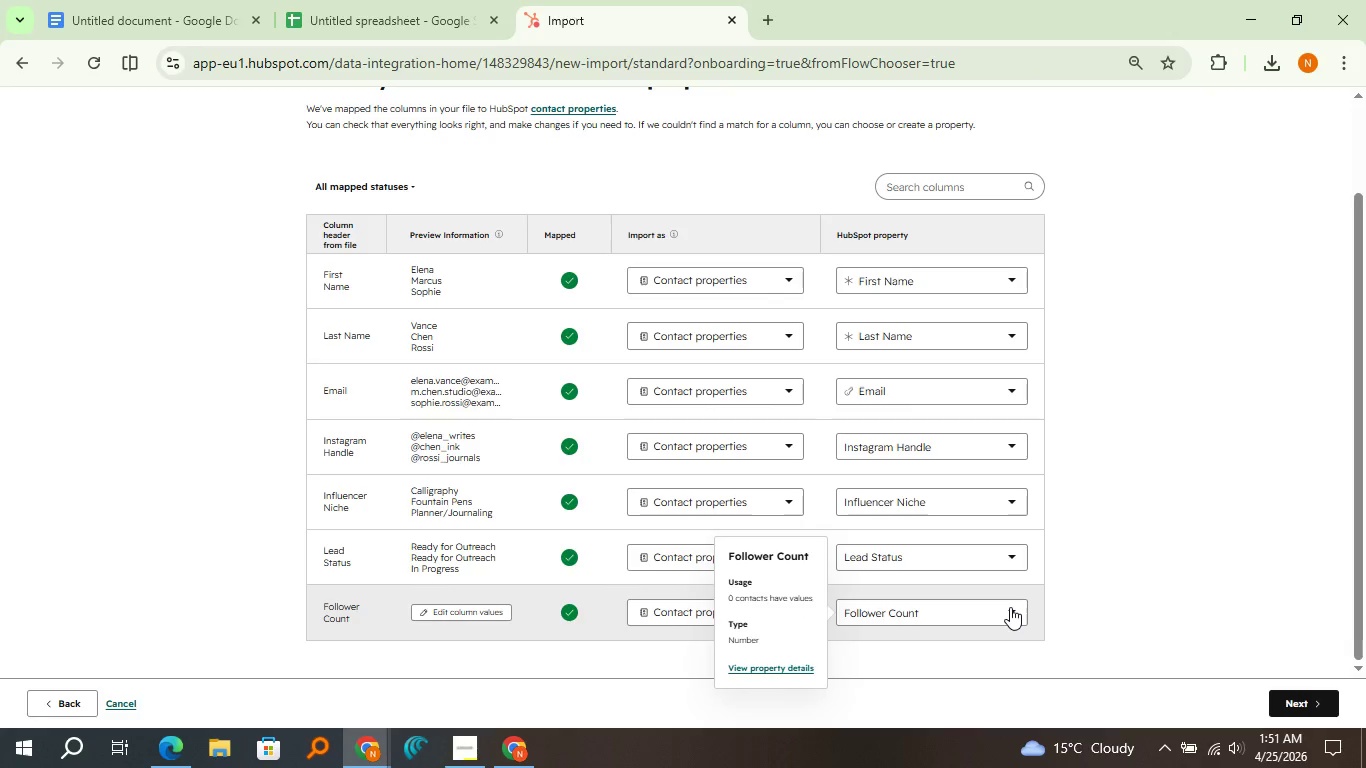 
left_click([1010, 607])
 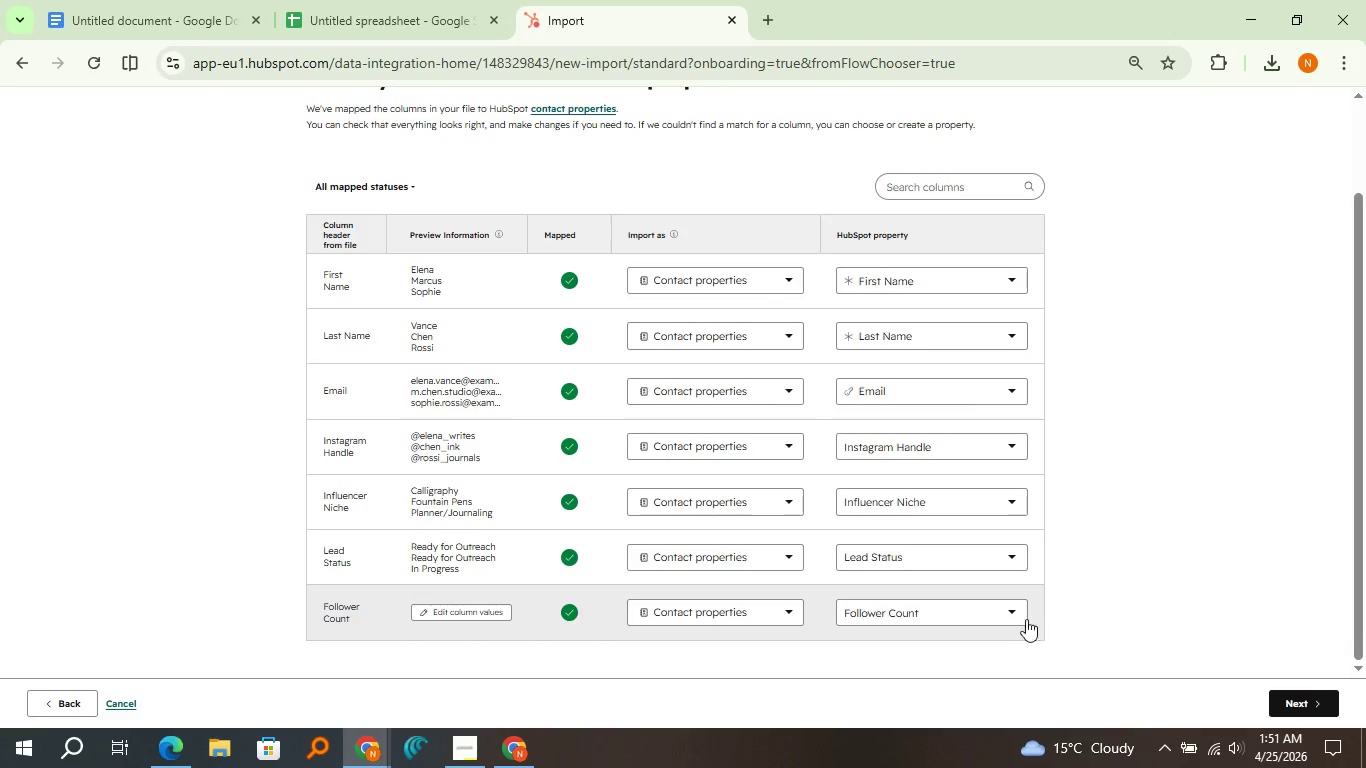 
left_click([1018, 615])
 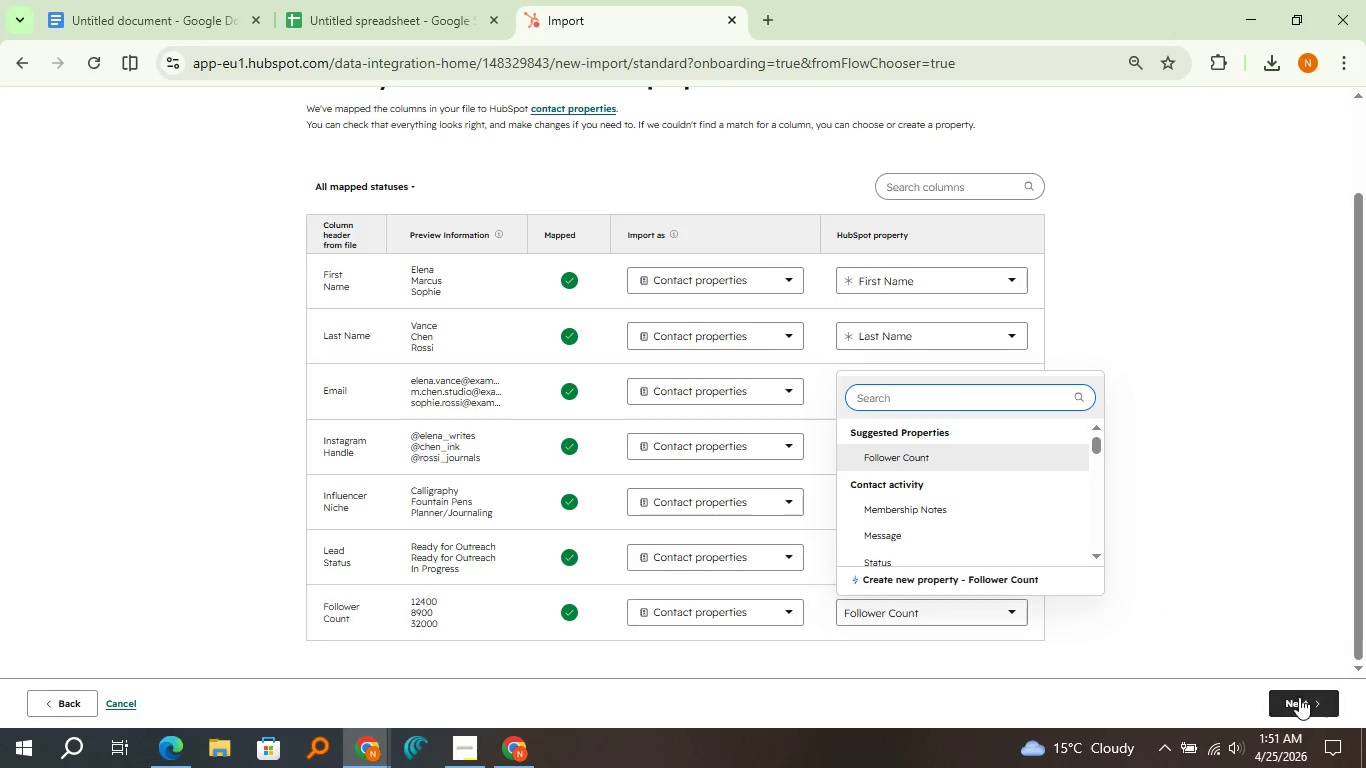 
left_click_drag(start_coordinate=[1298, 699], to_coordinate=[1250, 575])
 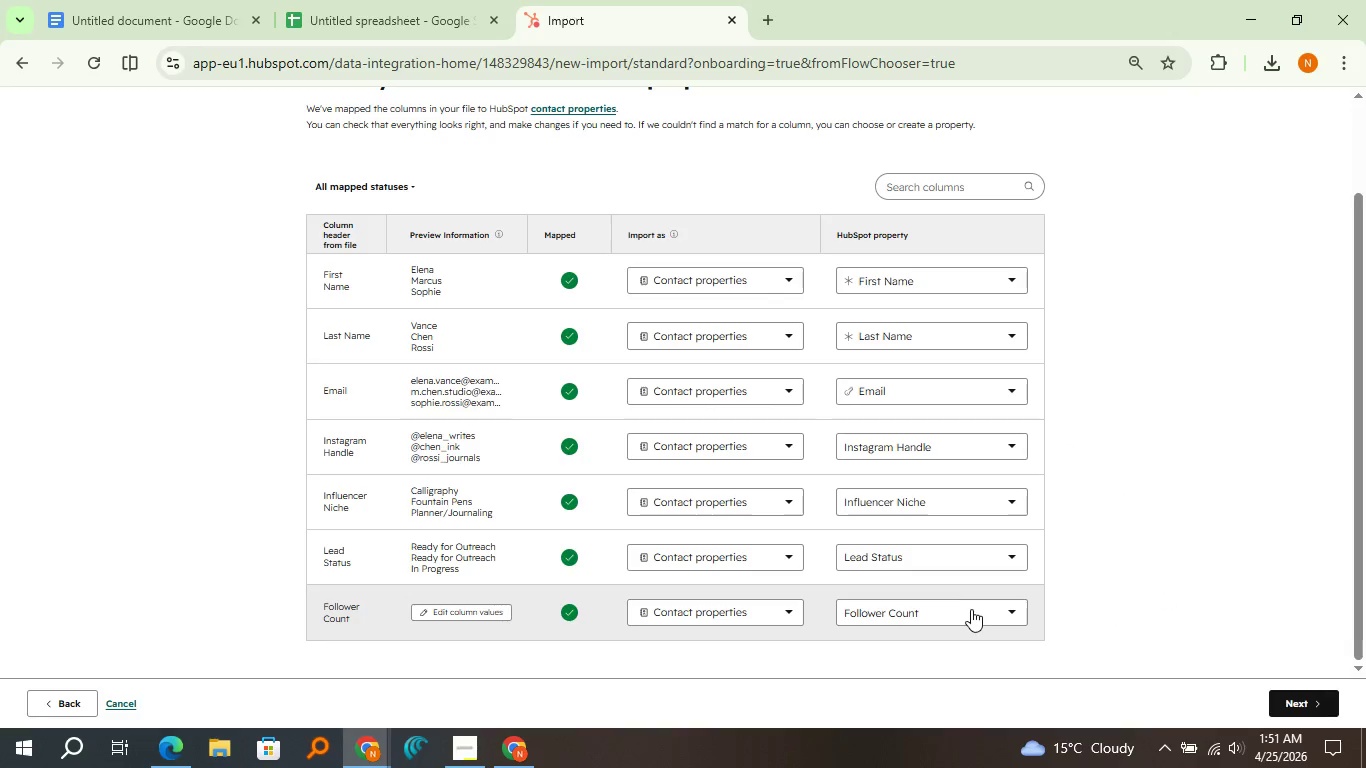 
left_click([971, 610])
 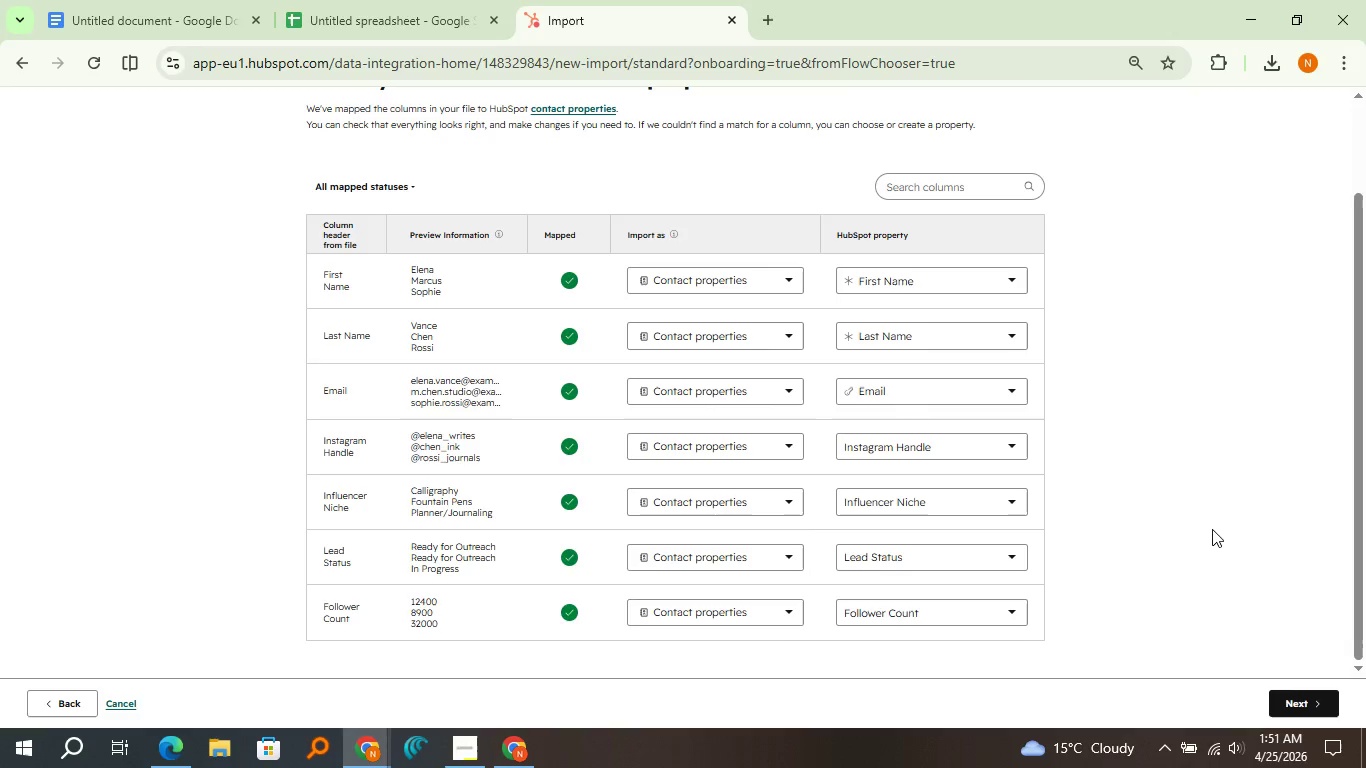 
wait(5.34)
 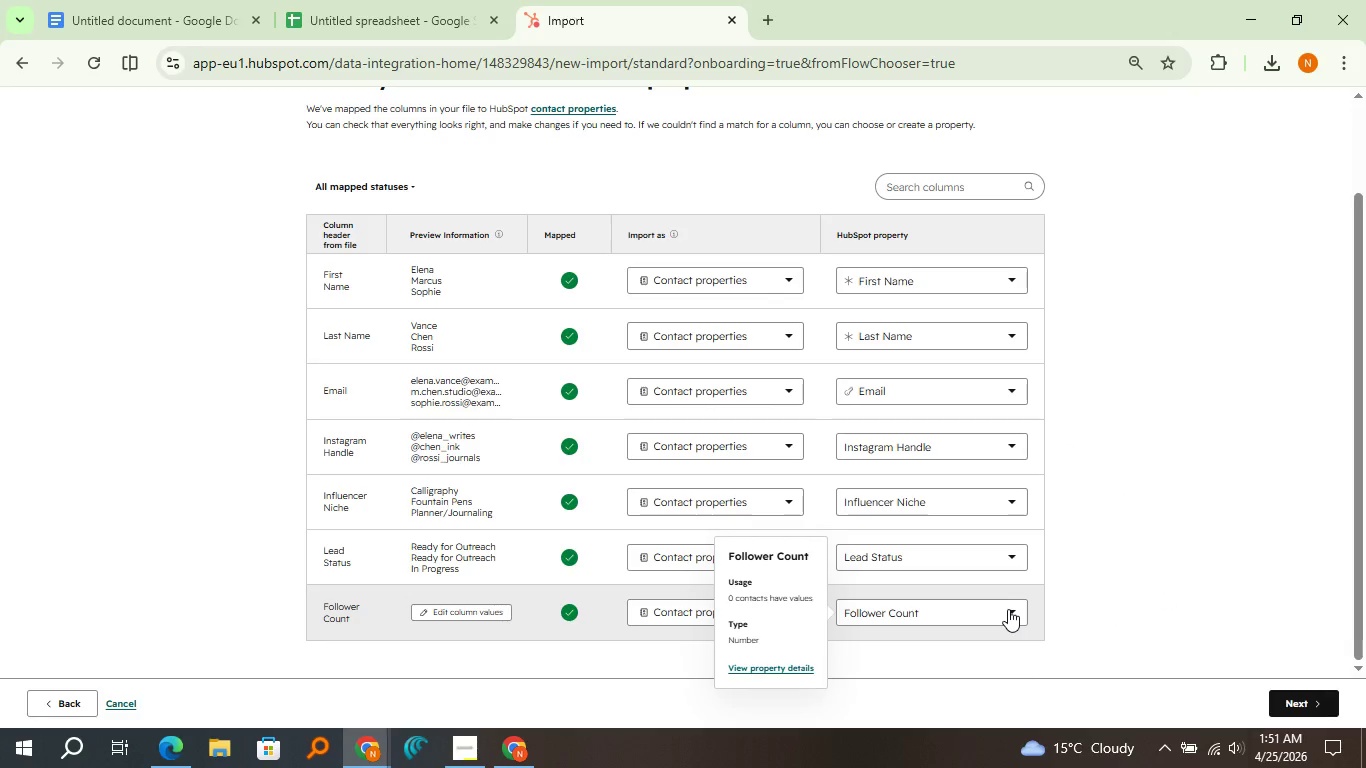 
left_click([1016, 605])
 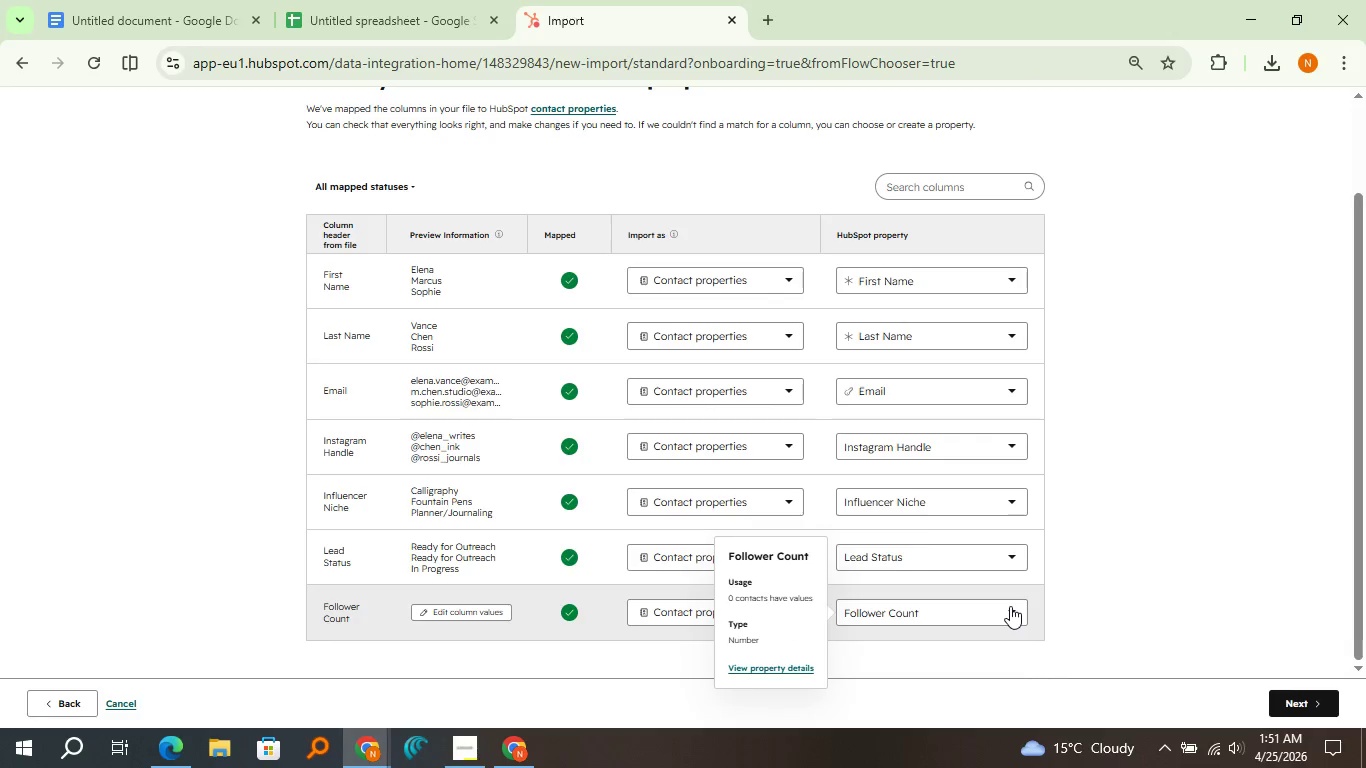 
left_click([1010, 606])
 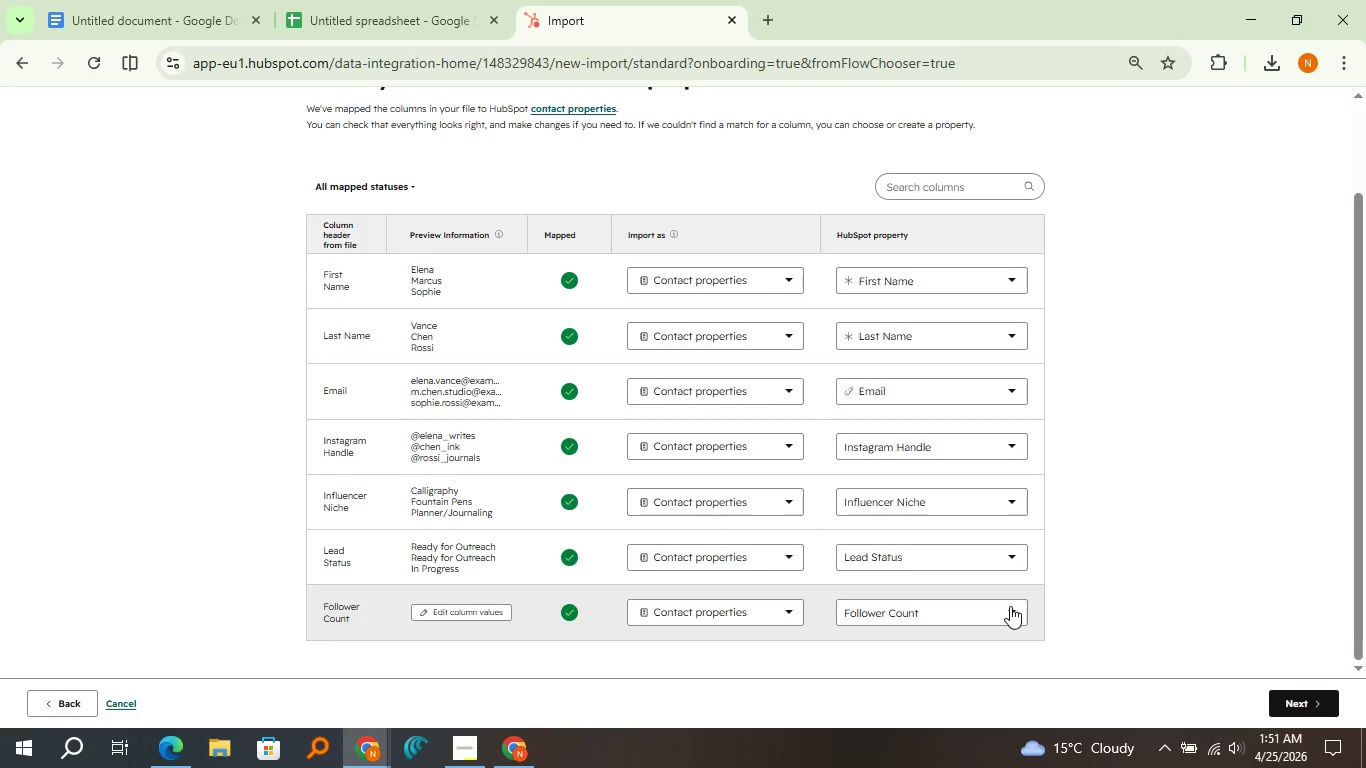 
left_click([1010, 606])
 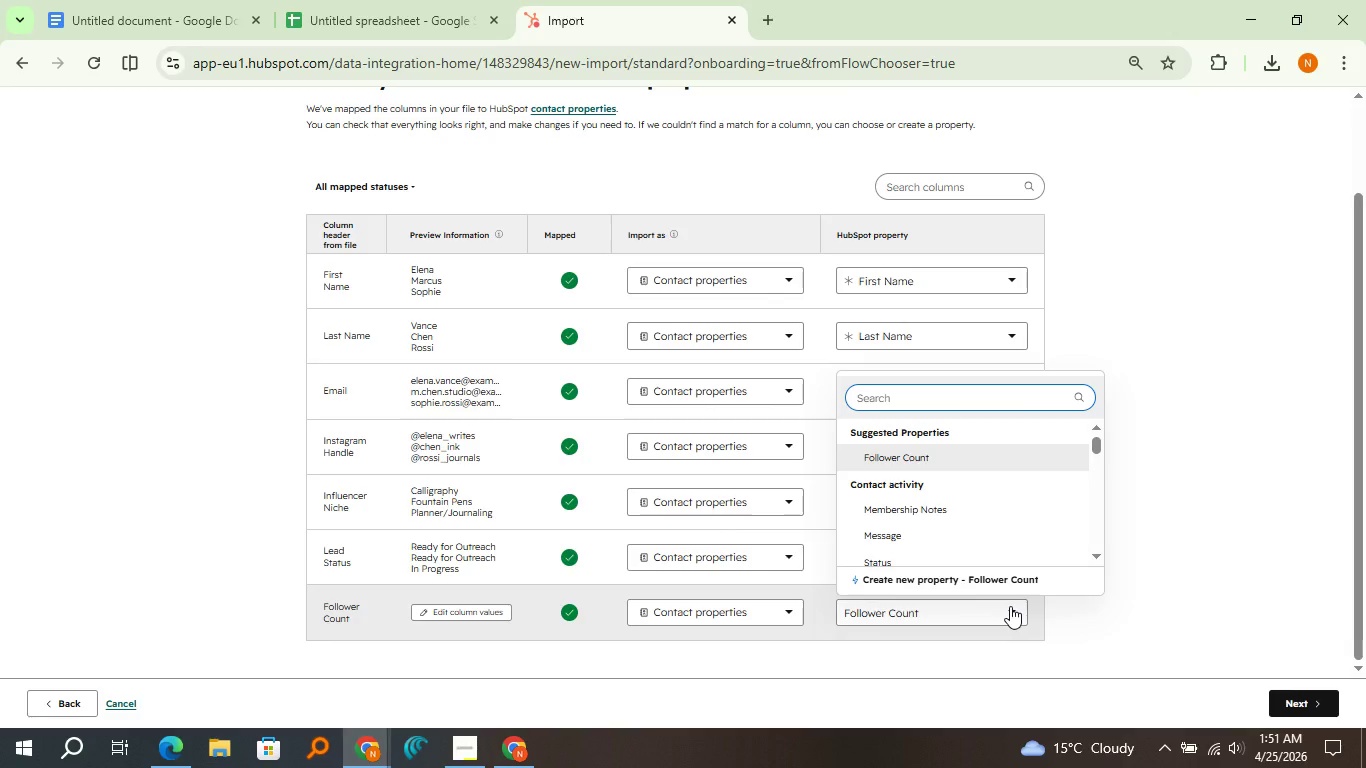 
key(Control+V)
 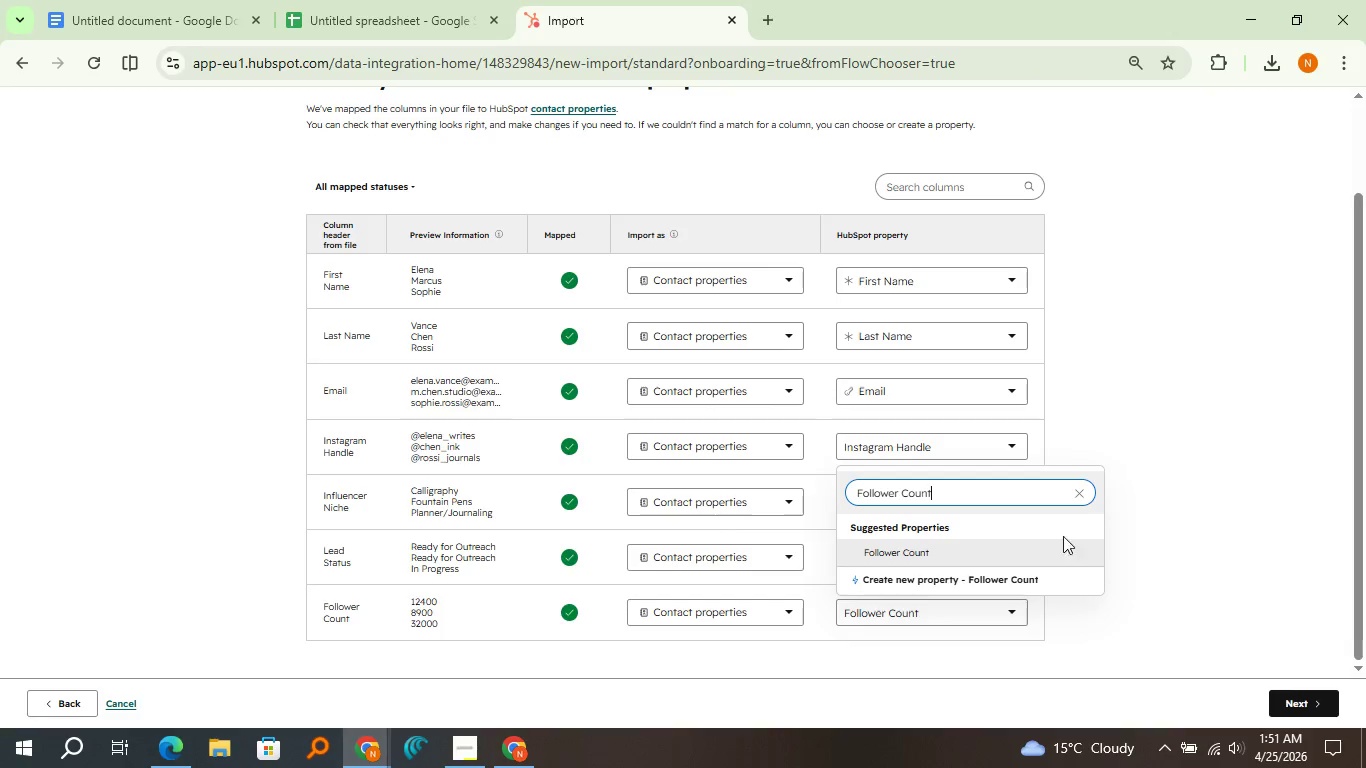 
left_click([1083, 494])
 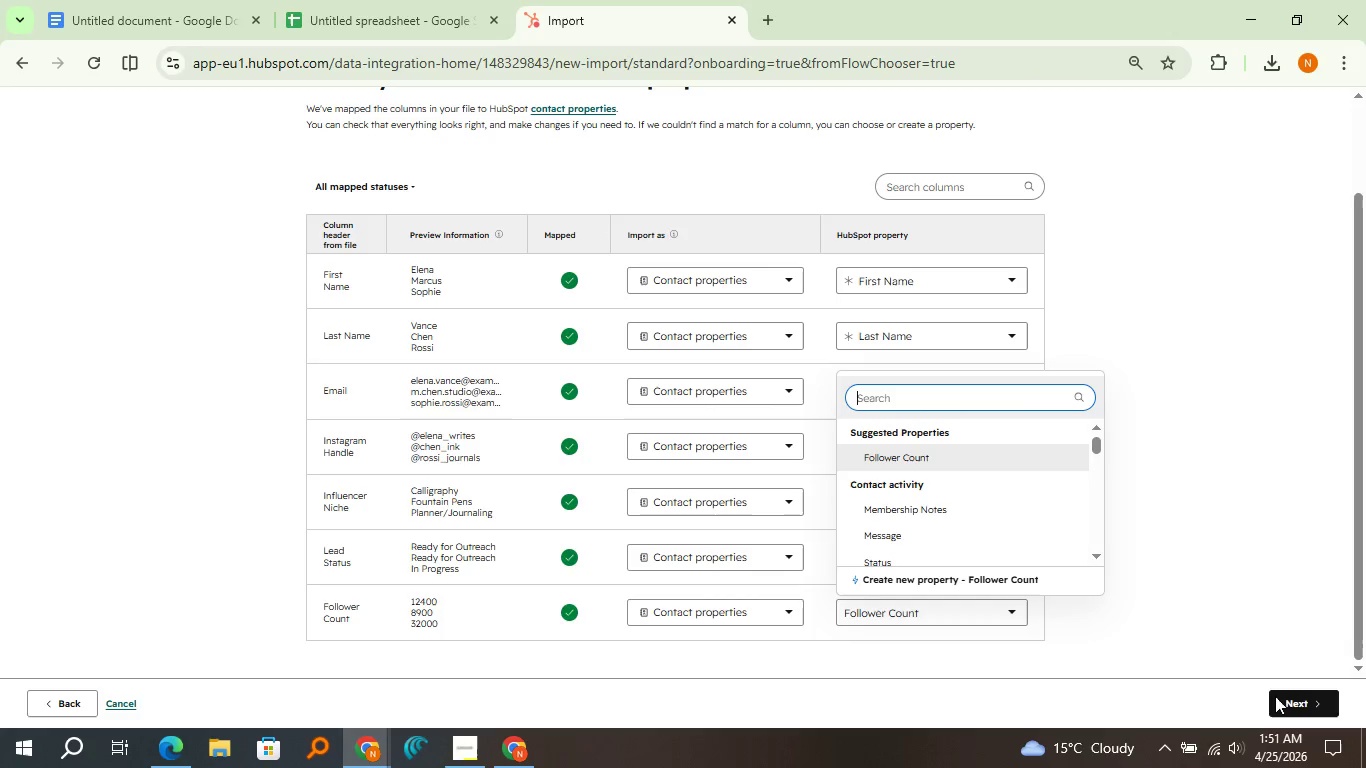 
left_click([1276, 696])
 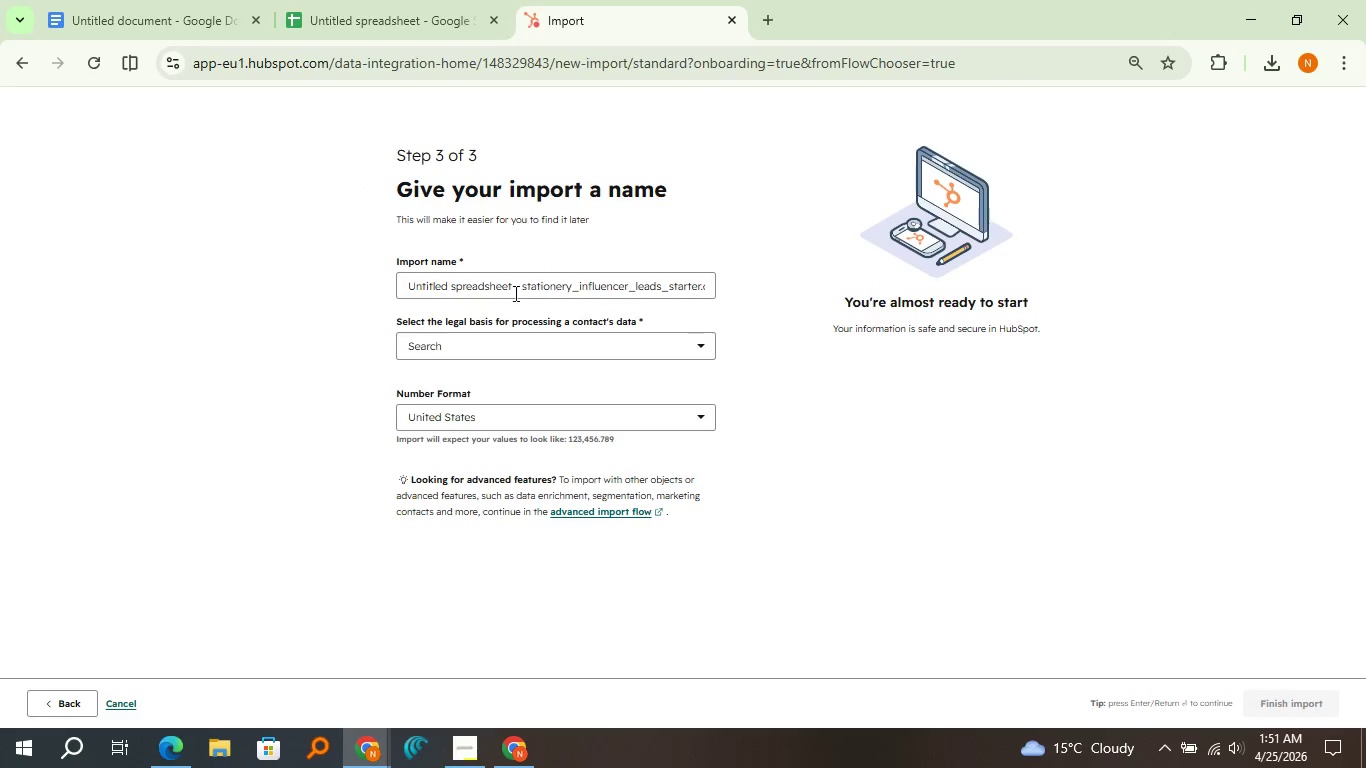 
left_click_drag(start_coordinate=[453, 285], to_coordinate=[400, 302])
 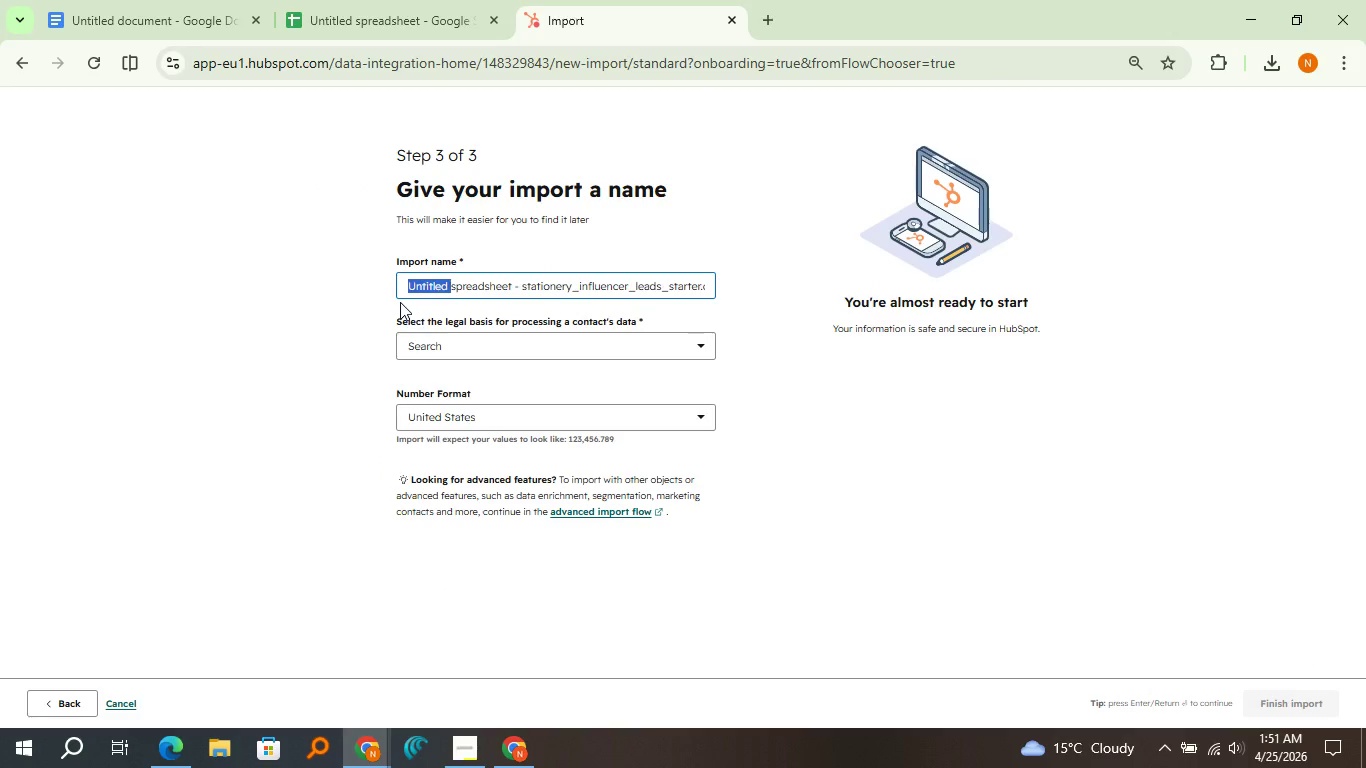 
key(Delete)
 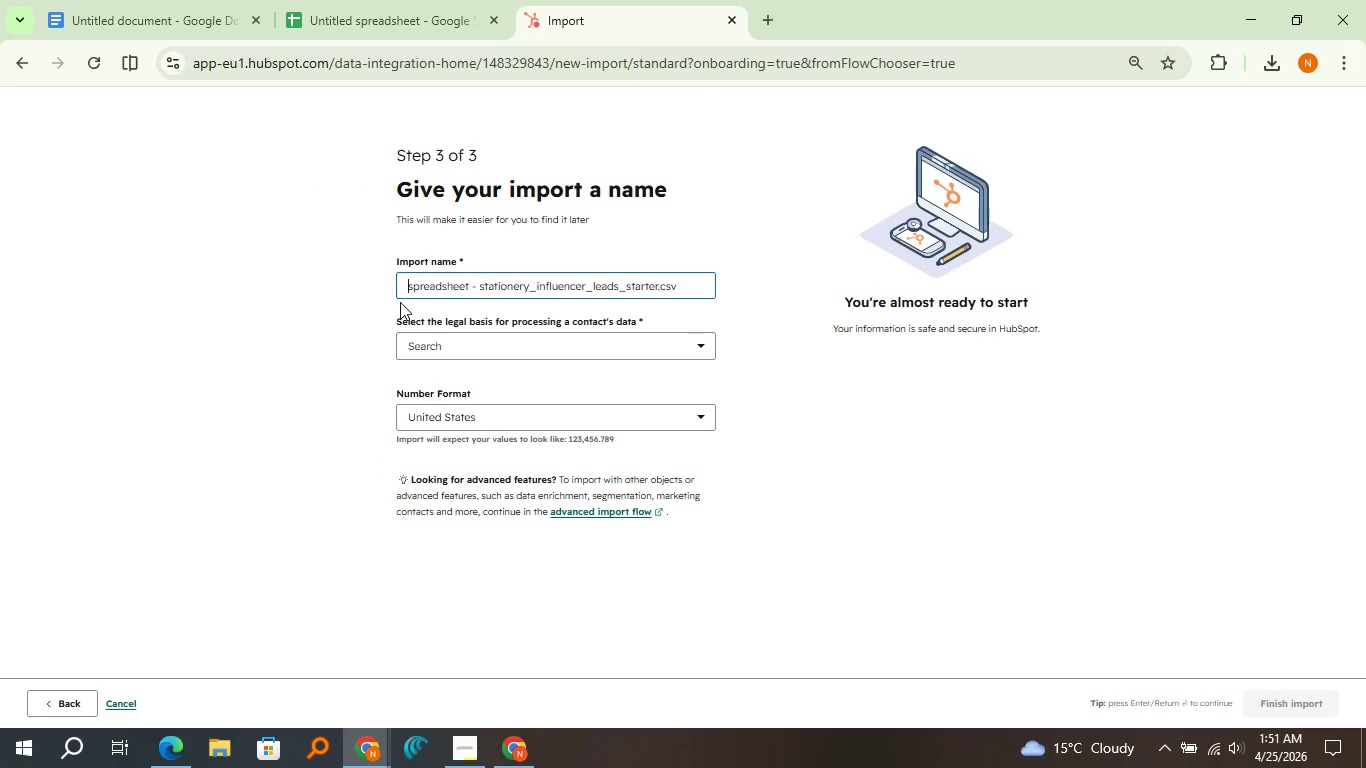 
key(Control+Delete)
 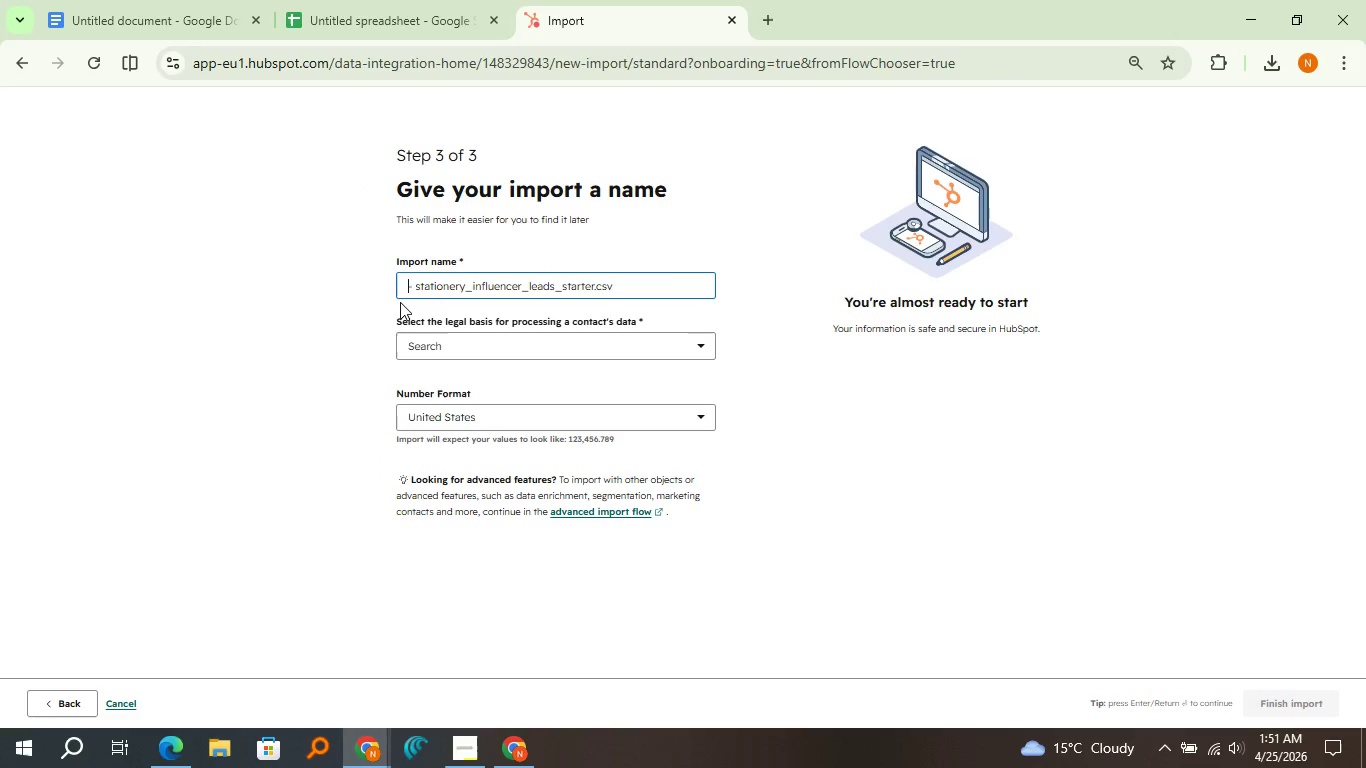 
key(Control+Delete)
 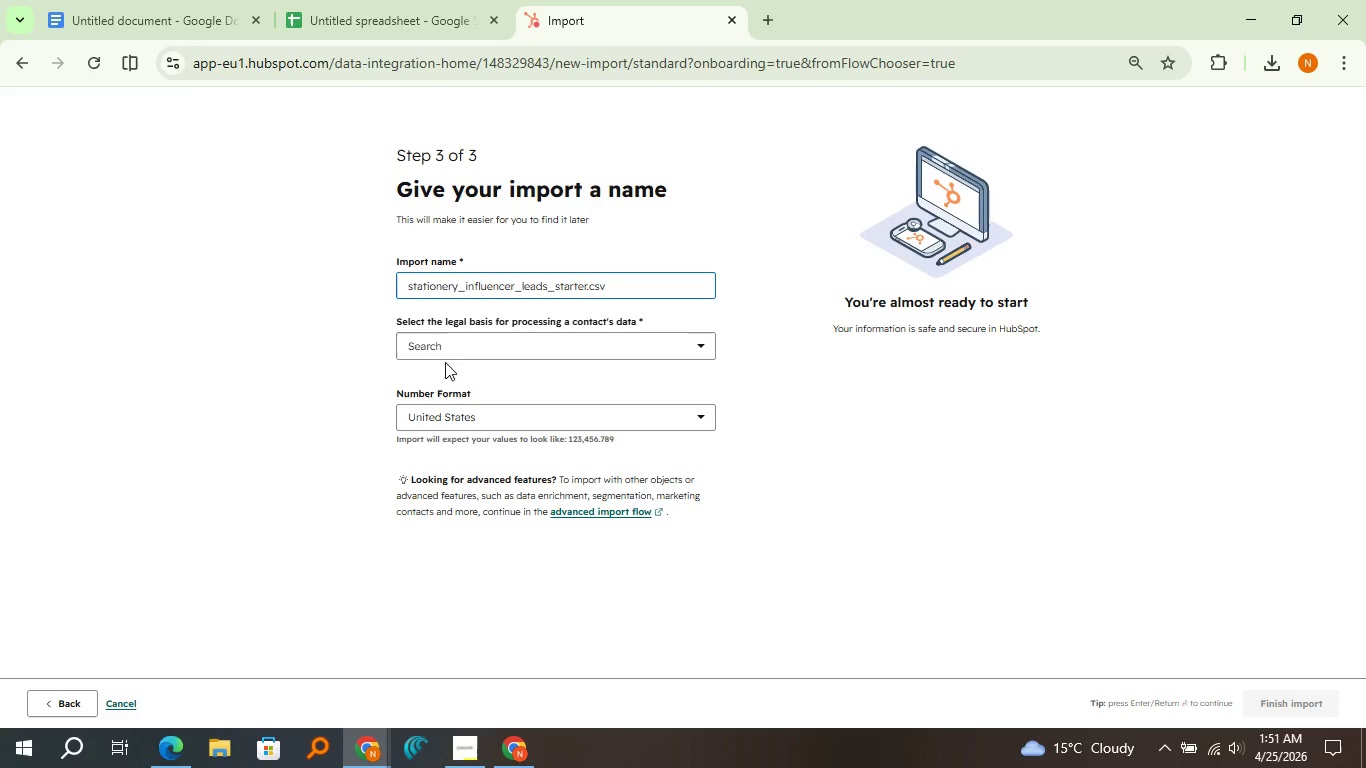 
left_click([447, 349])
 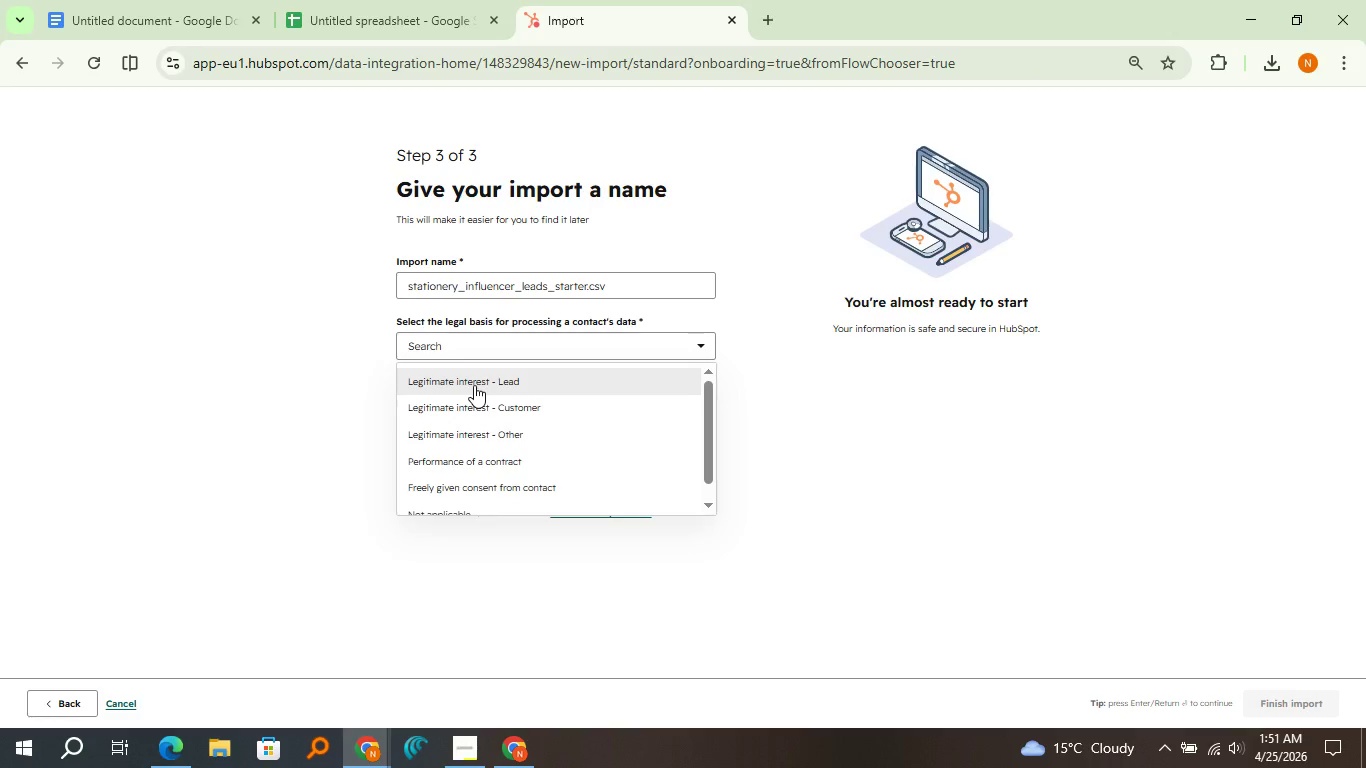 
left_click([474, 385])
 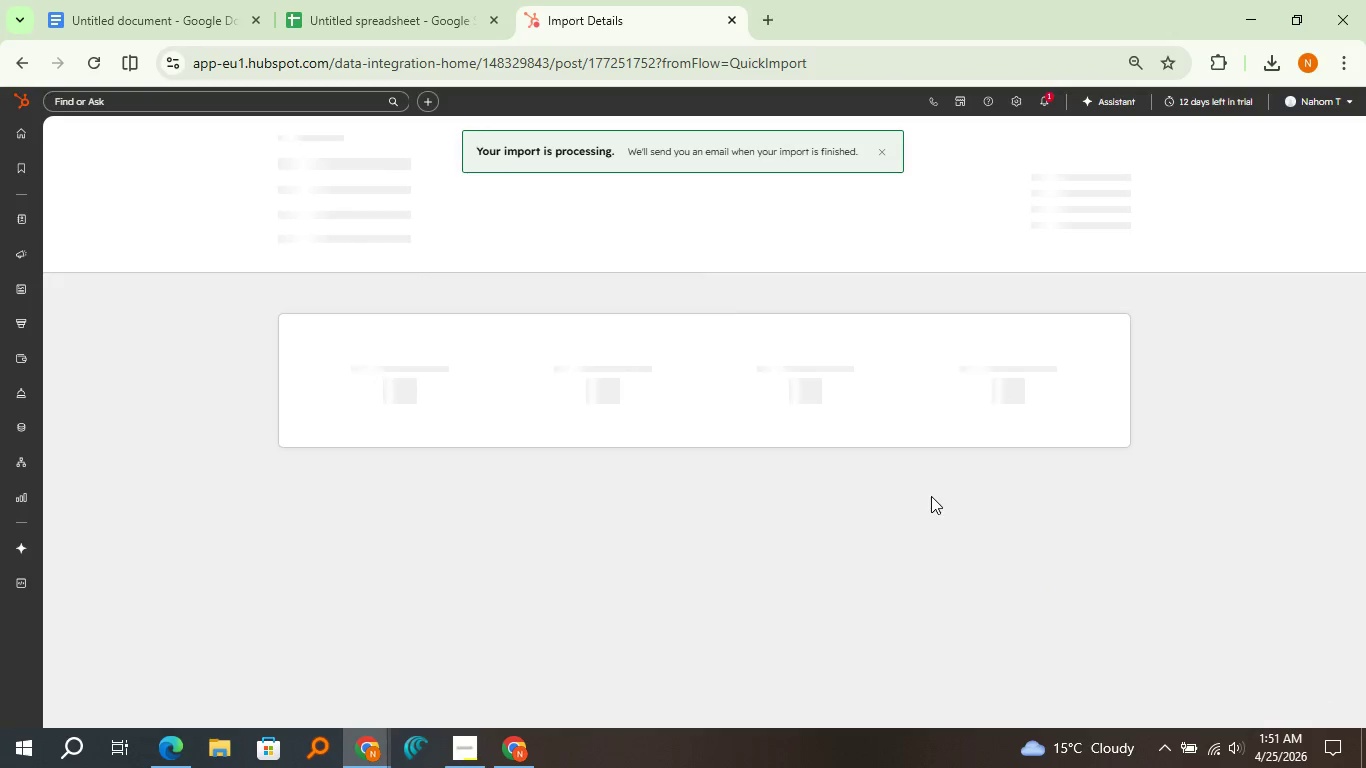 
wait(5.11)
 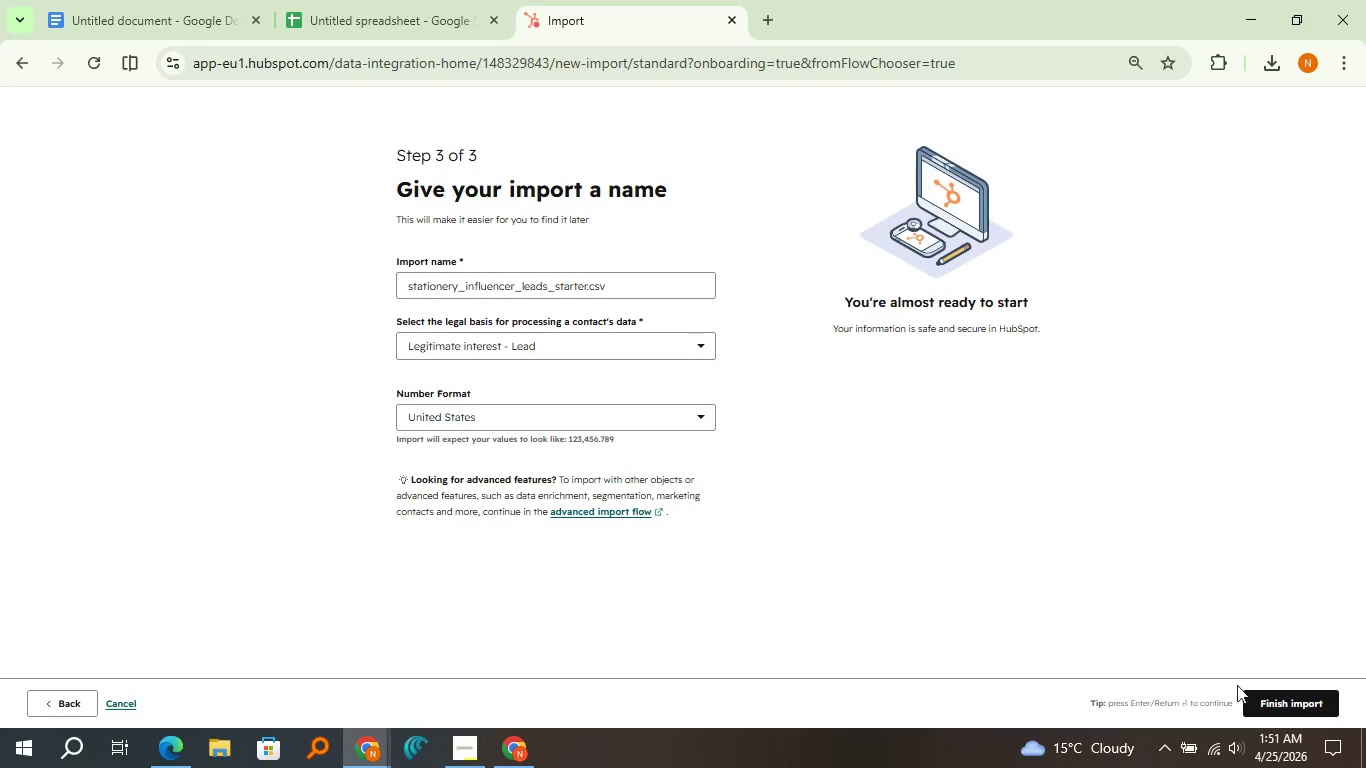 
left_click([882, 146])
 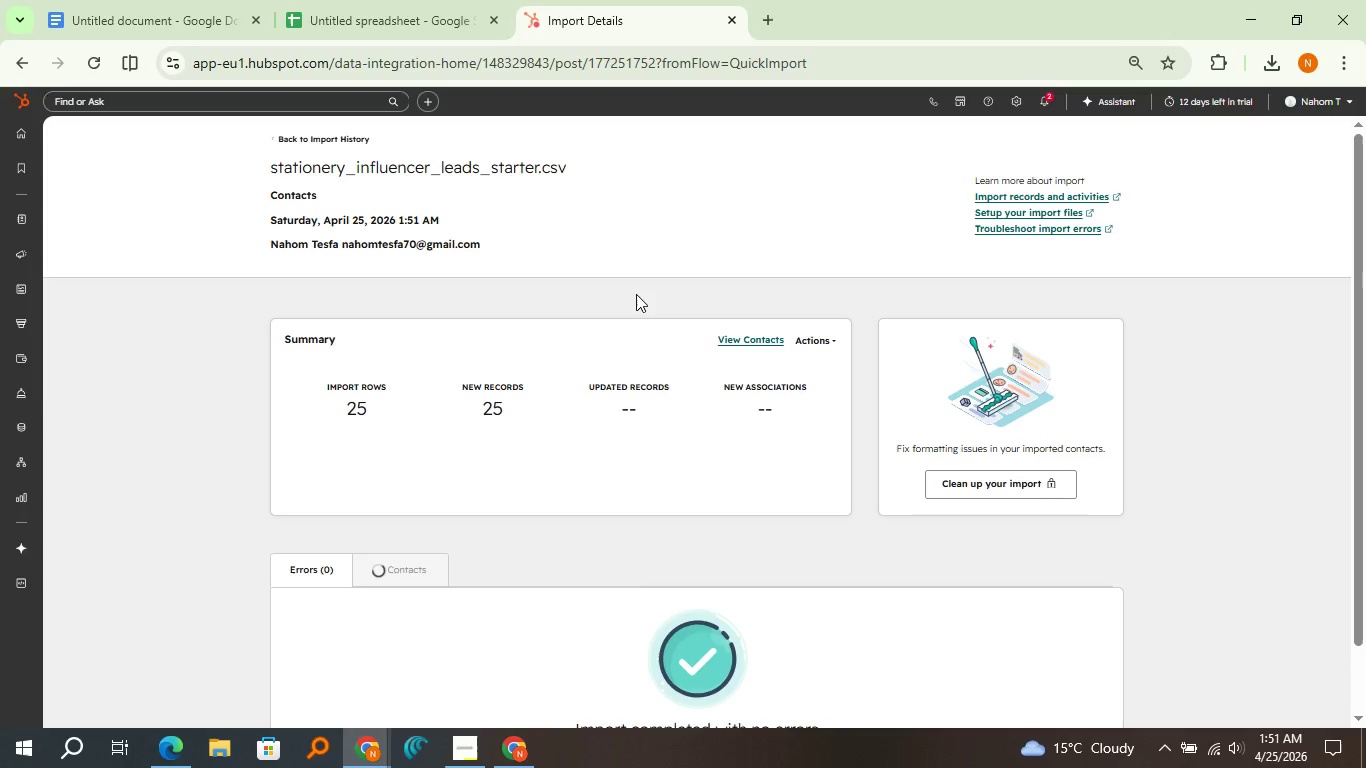 
scroll: coordinate [636, 358], scroll_direction: down, amount: 2.0
 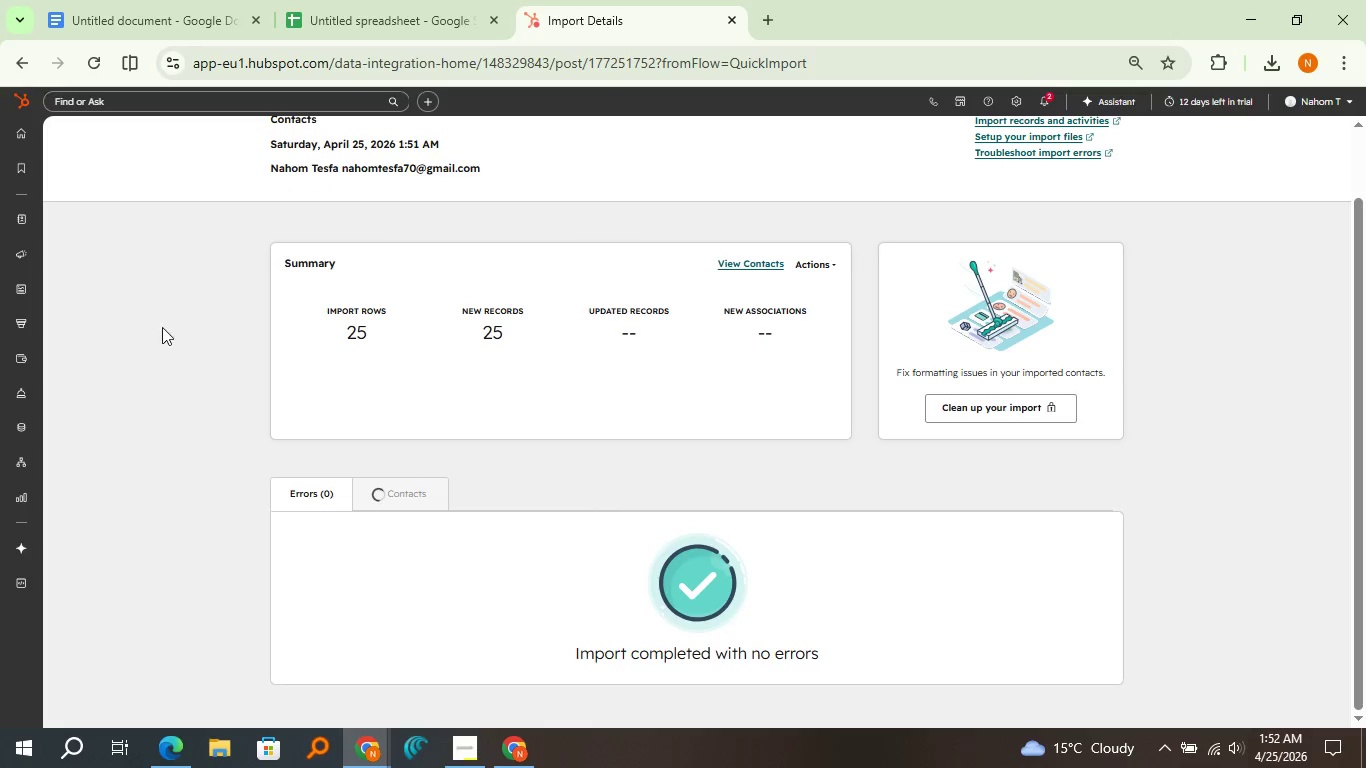 
scroll: coordinate [142, 327], scroll_direction: up, amount: 2.0
 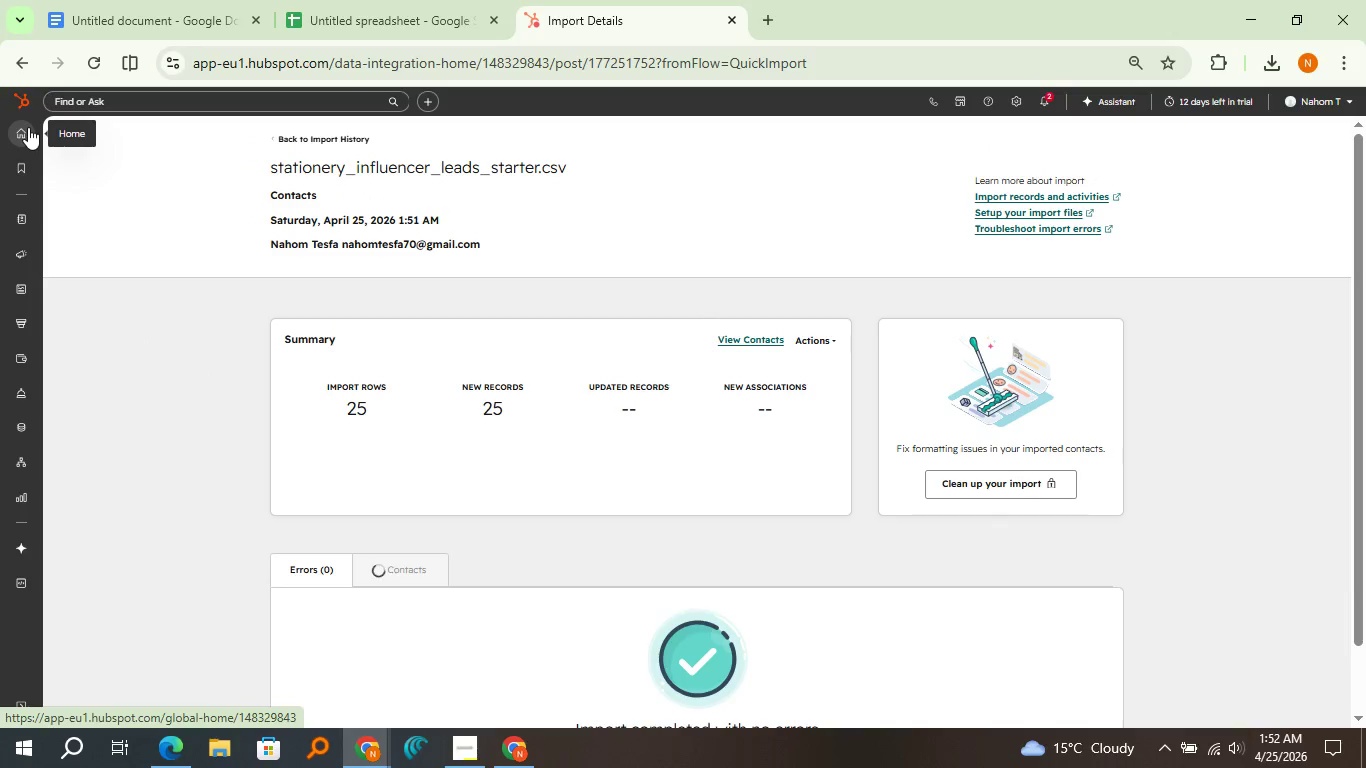 
left_click([28, 127])
 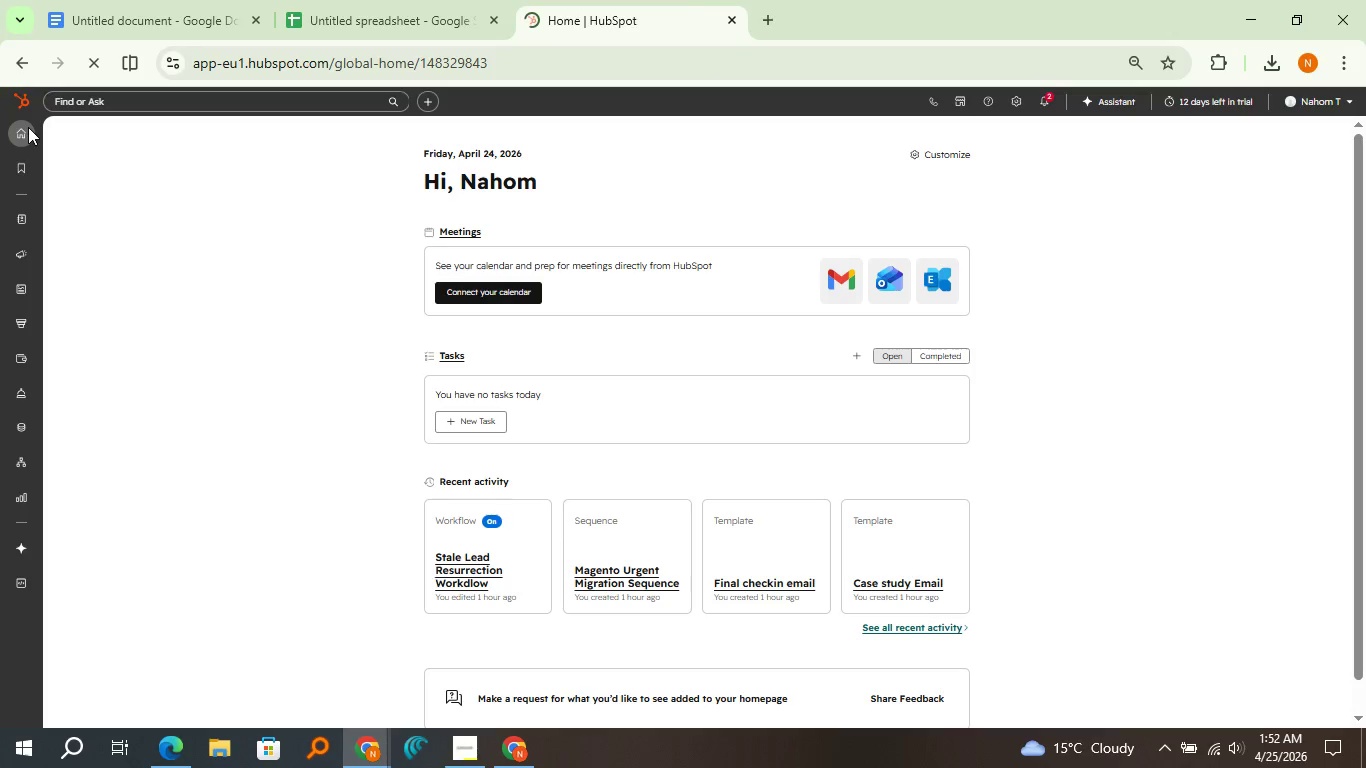 
wait(11.0)
 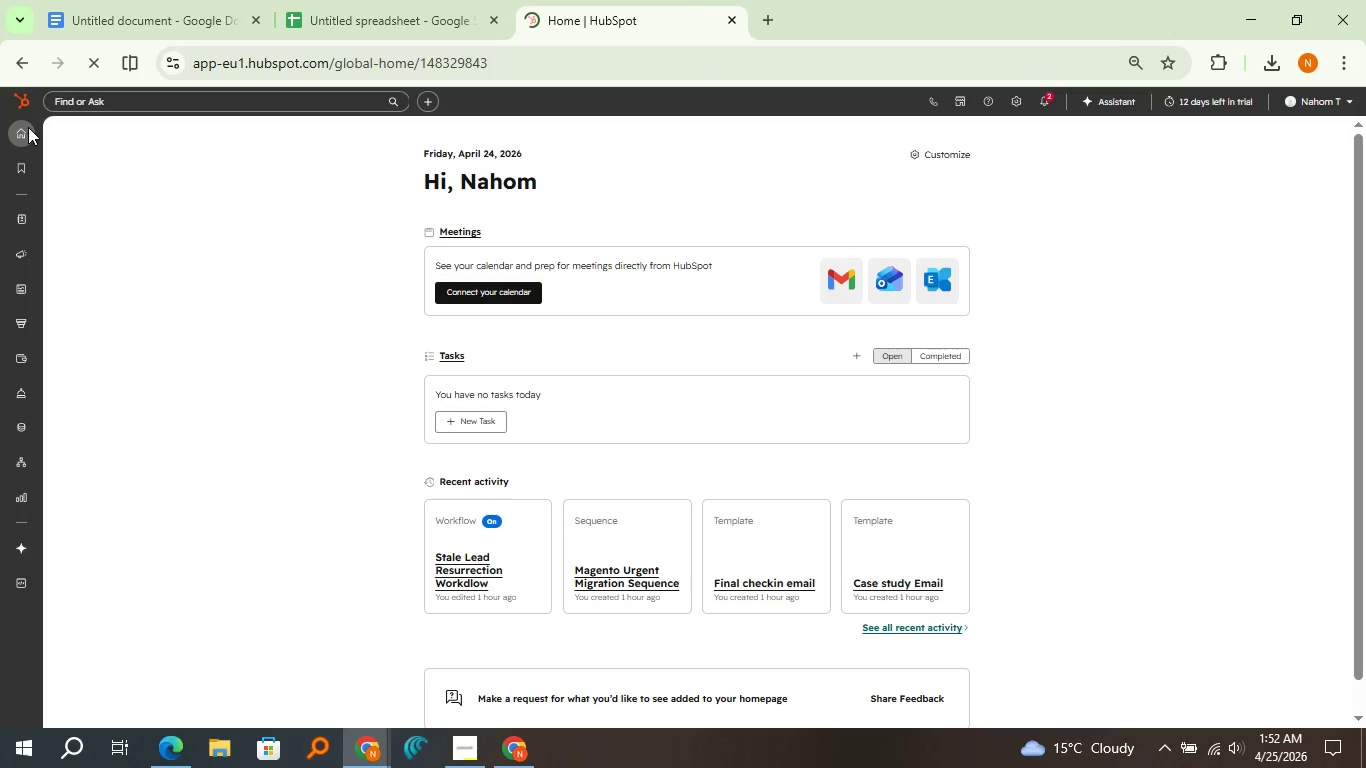 
left_click([99, 482])
 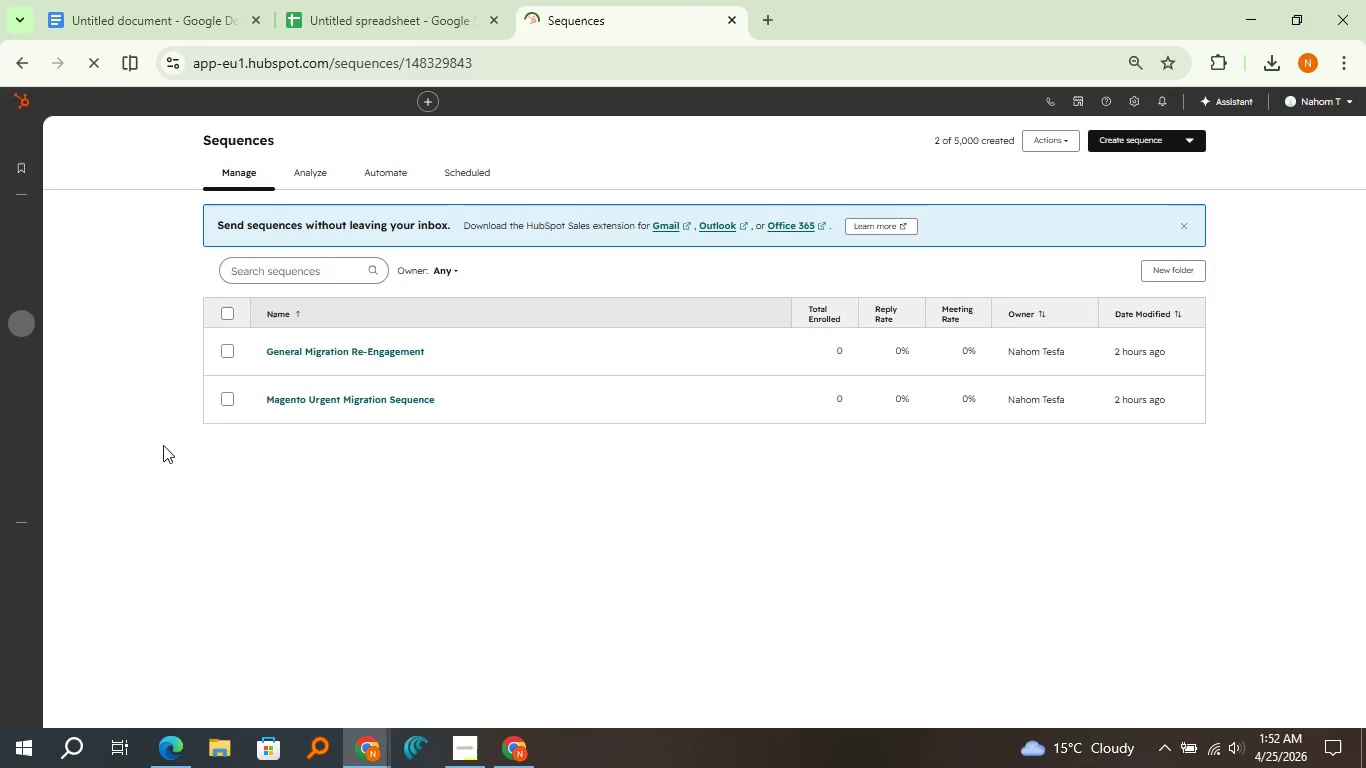 
wait(5.25)
 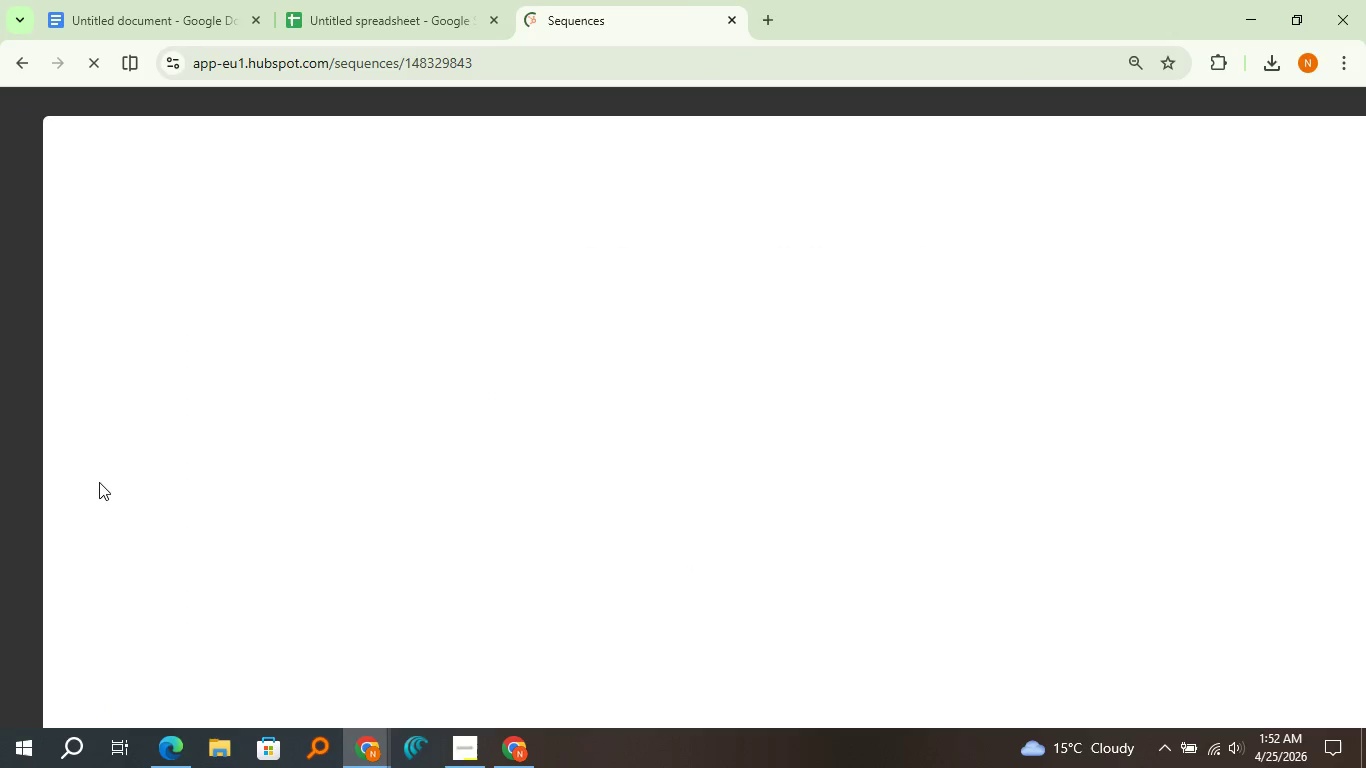 
left_click([225, 314])
 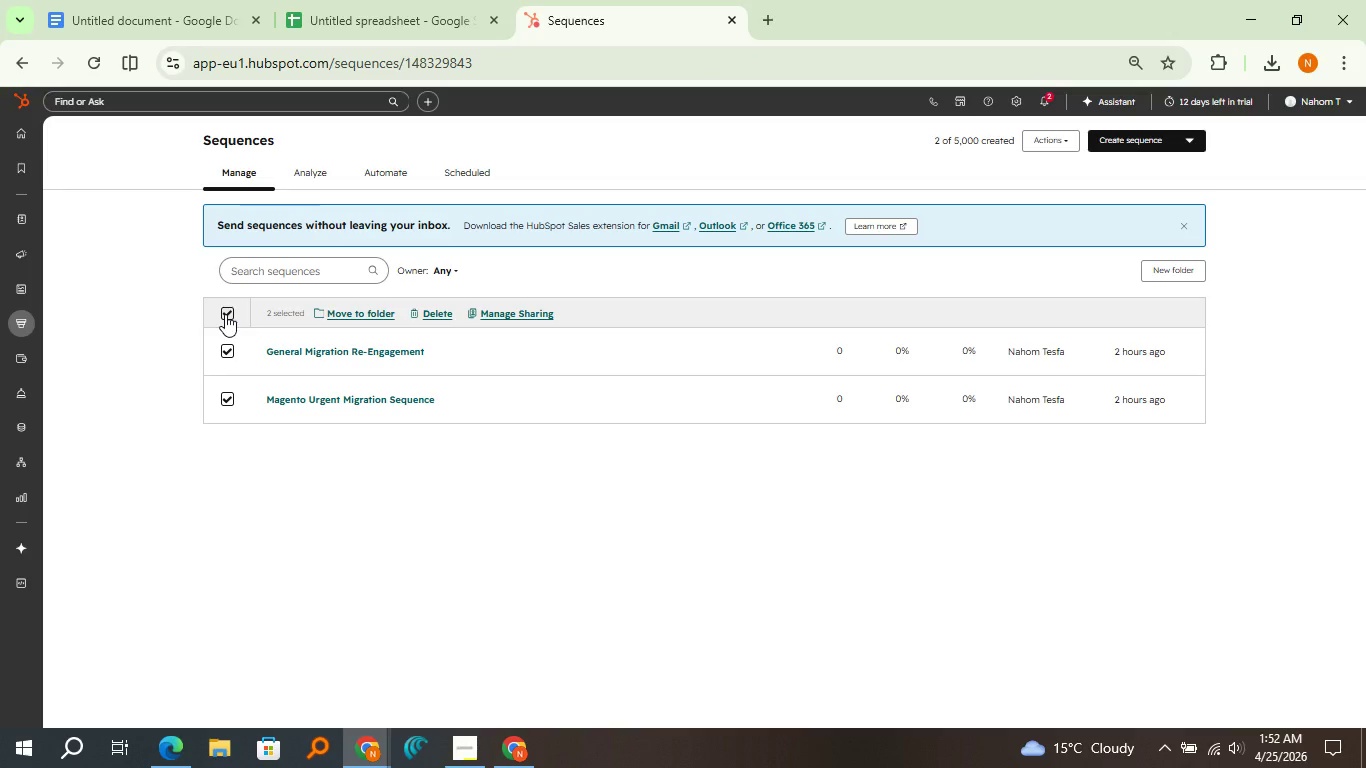 
wait(13.61)
 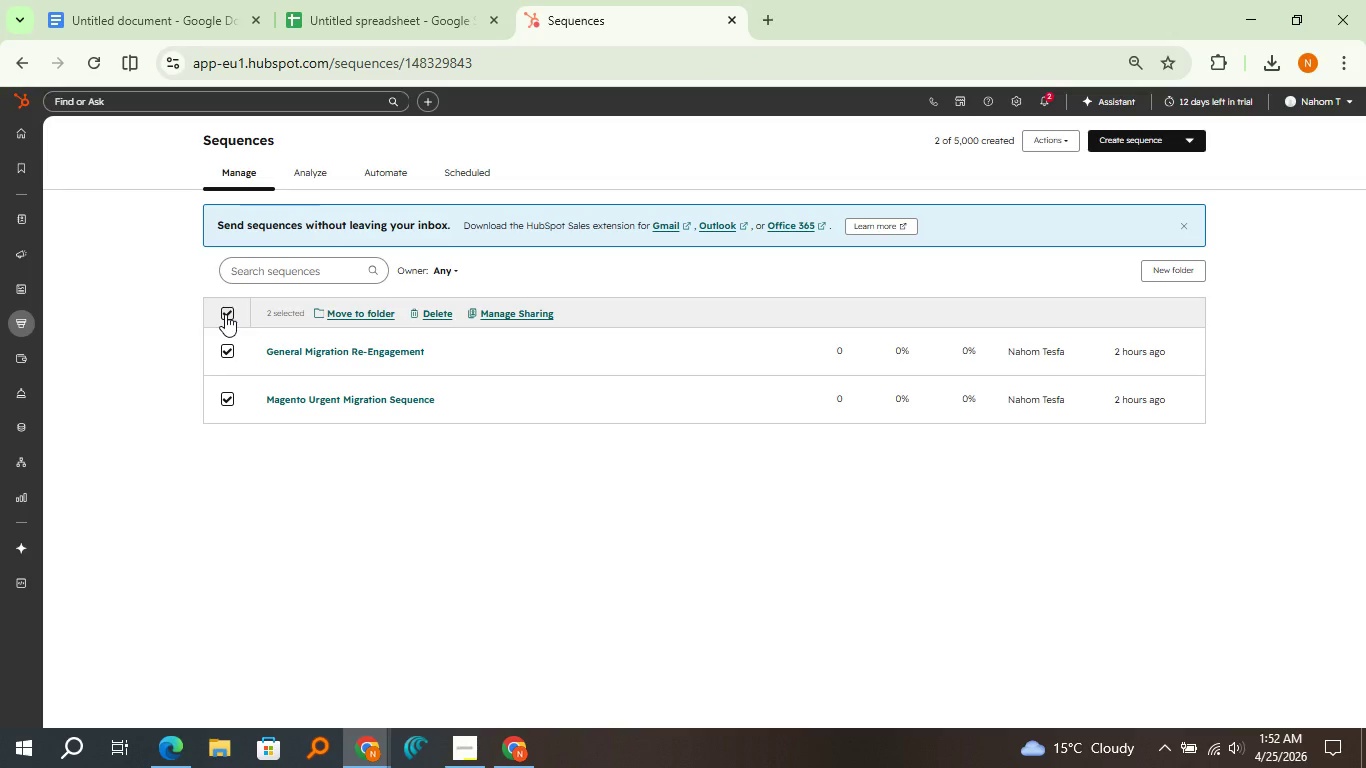 
left_click([430, 319])
 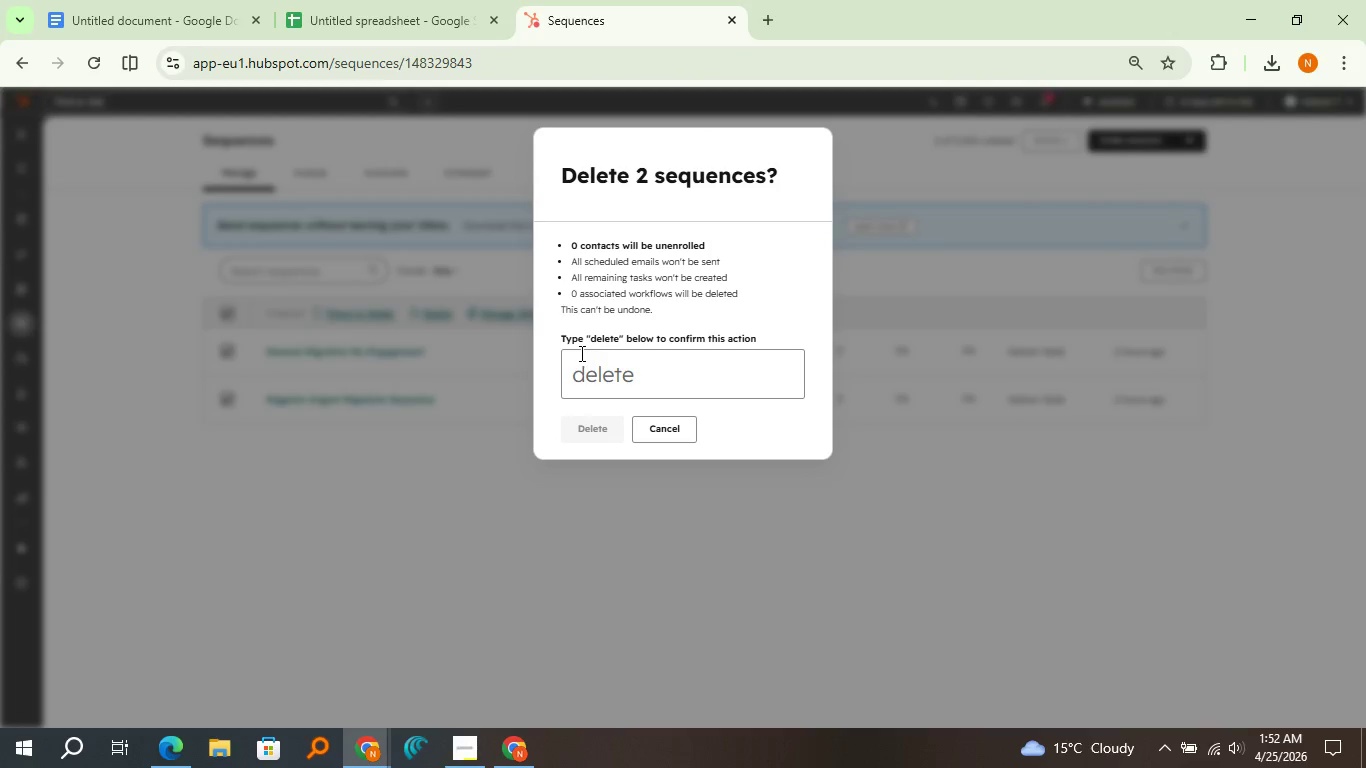 
left_click([581, 353])
 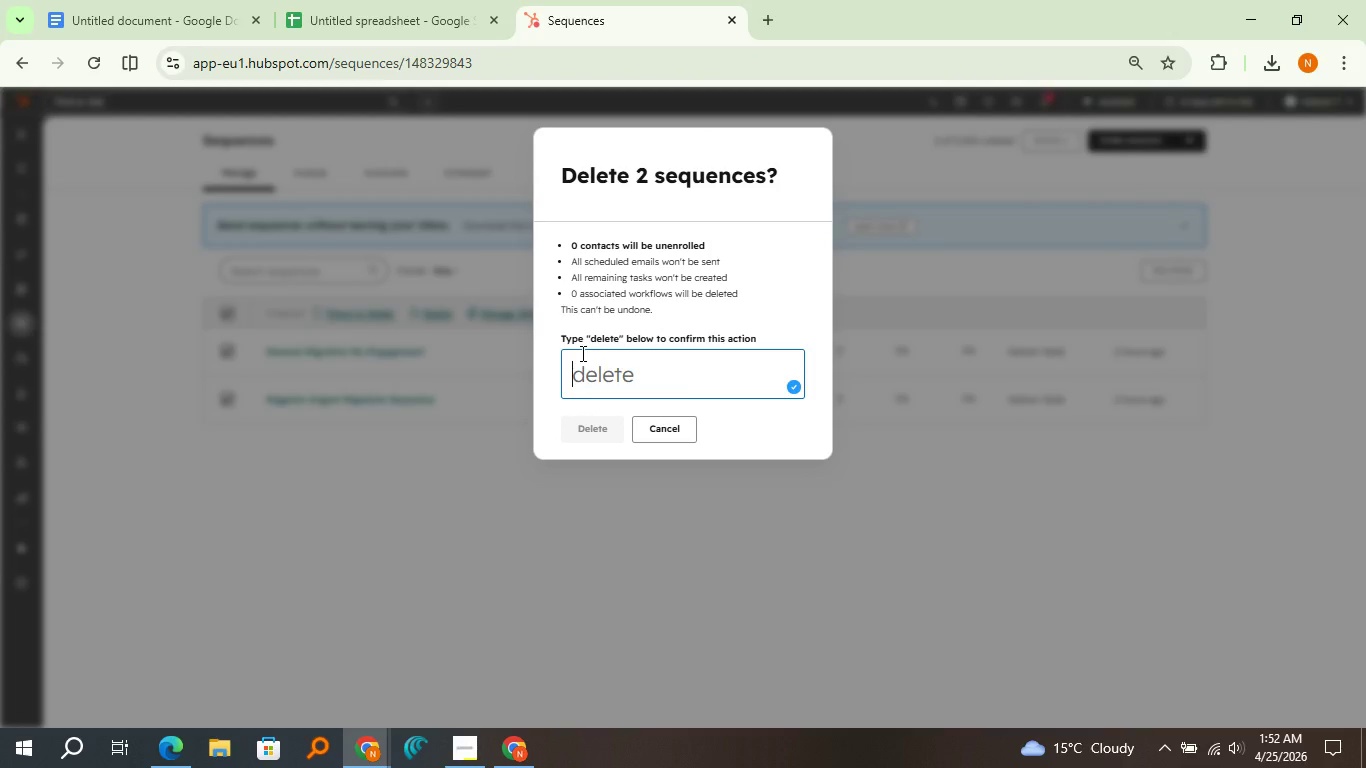 
type(delete)
 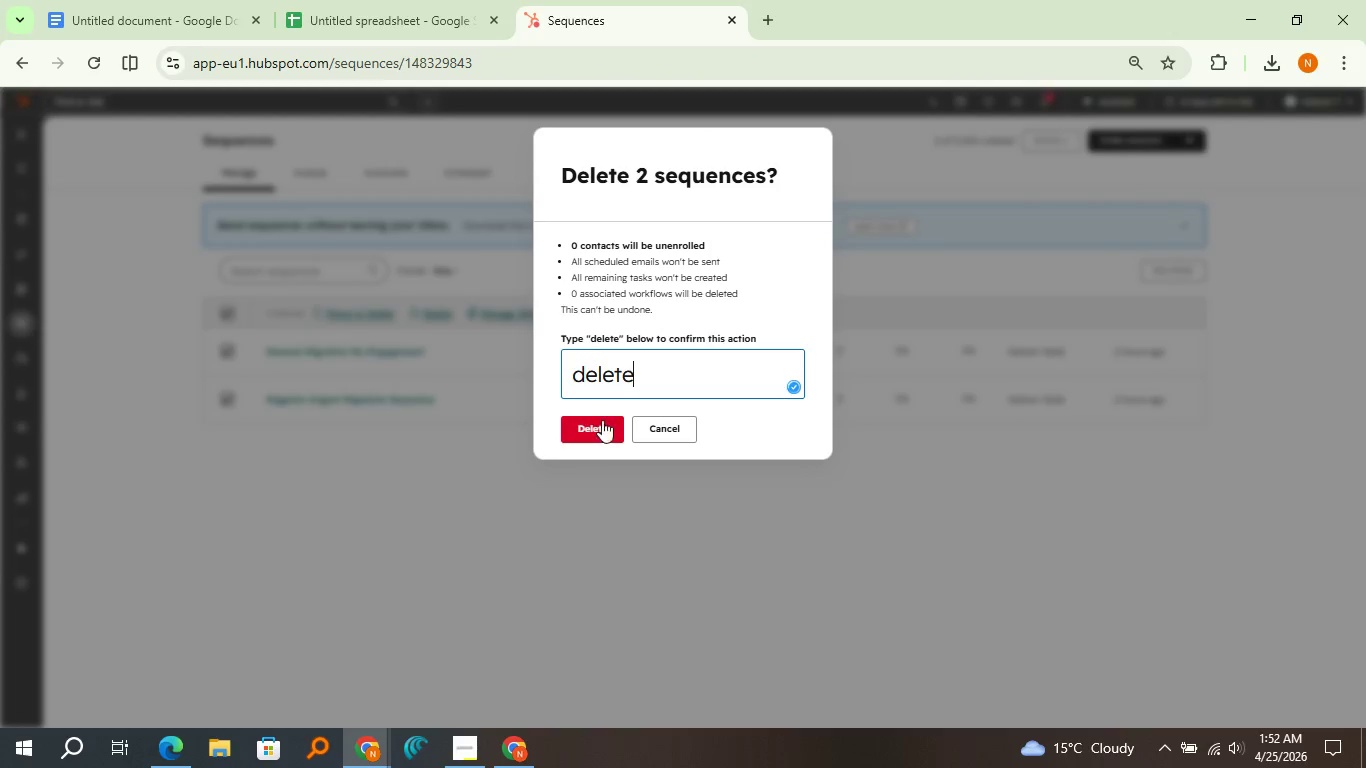 
left_click([604, 427])
 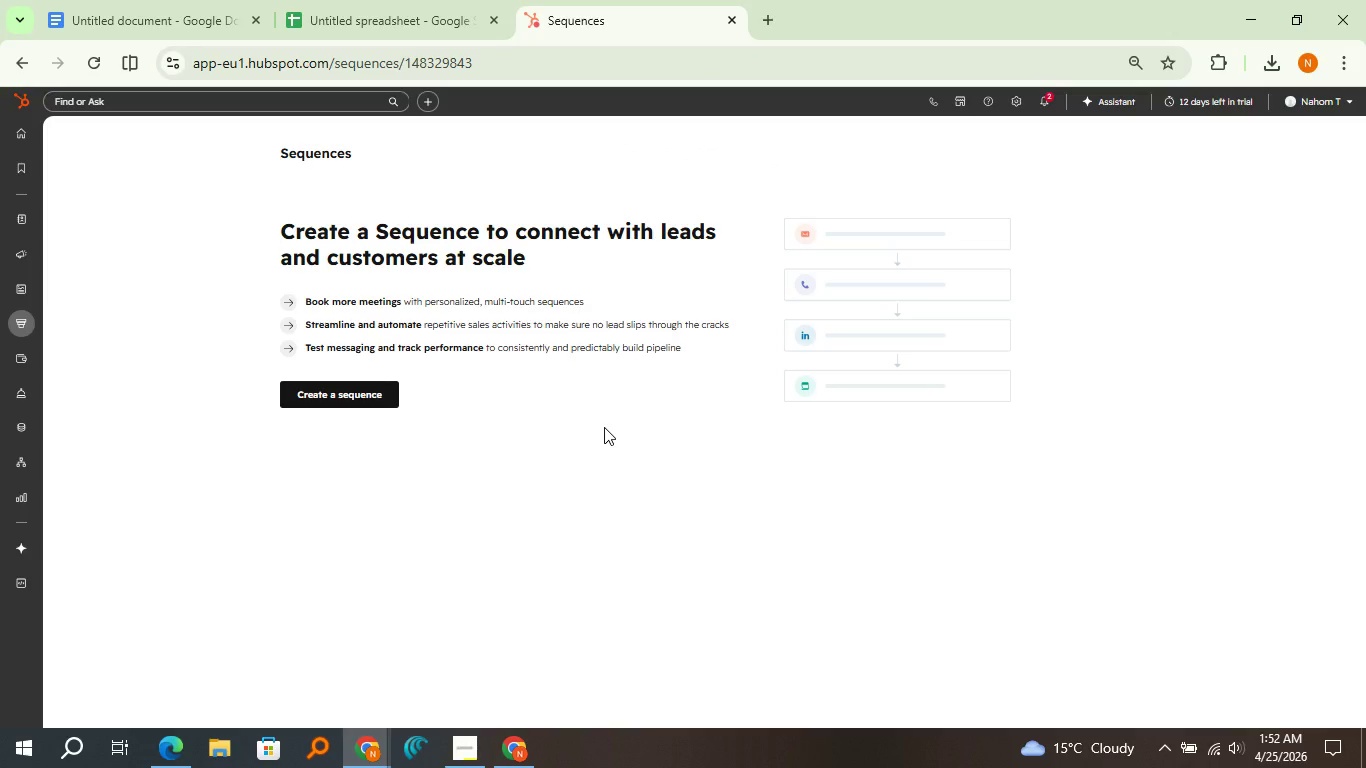 
wait(11.81)
 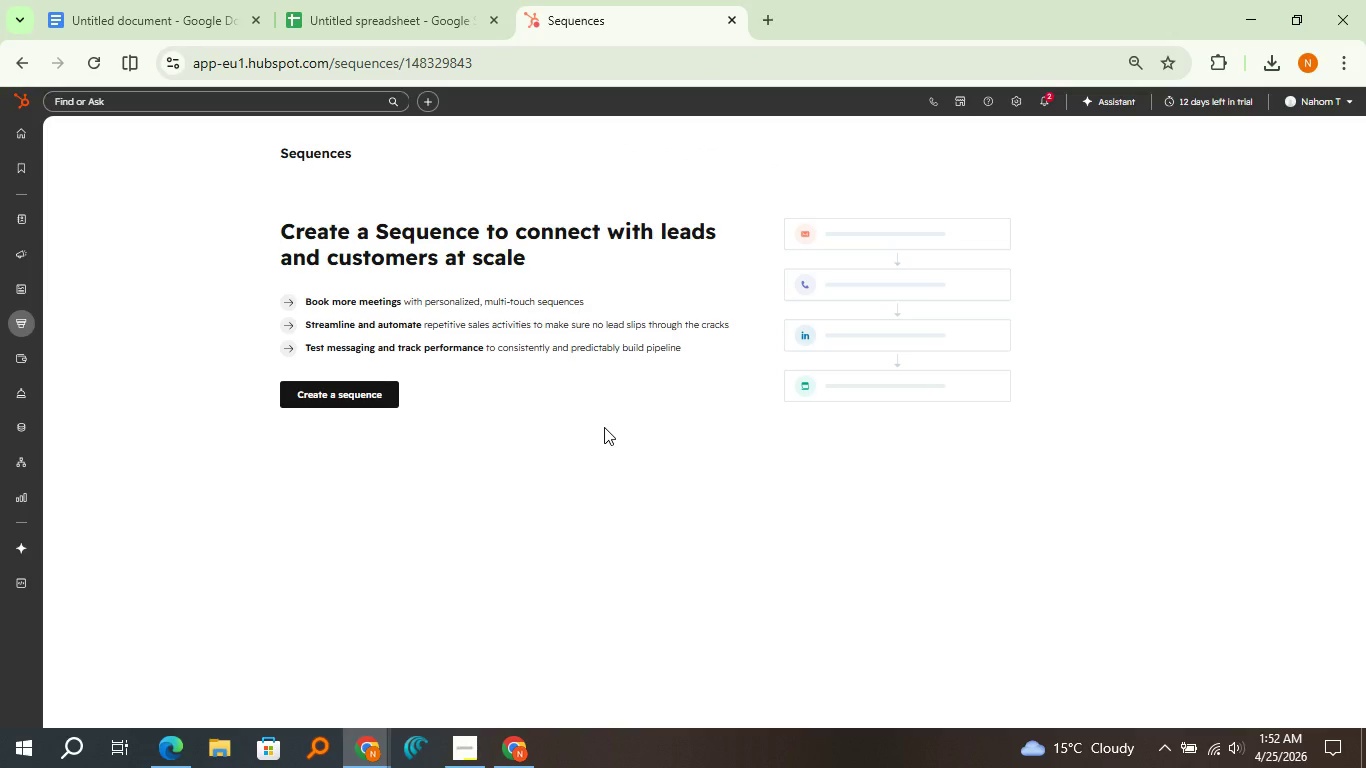 
left_click([335, 387])
 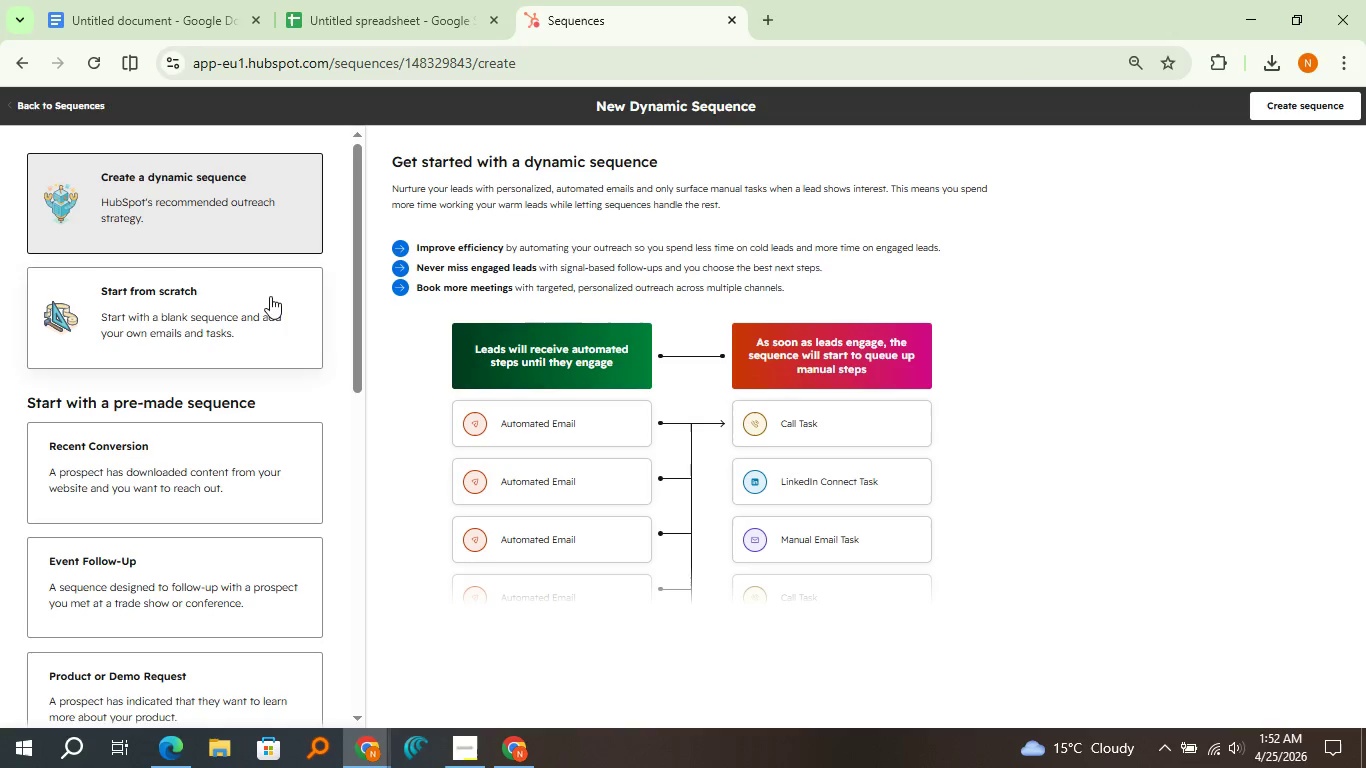 
left_click([255, 287])
 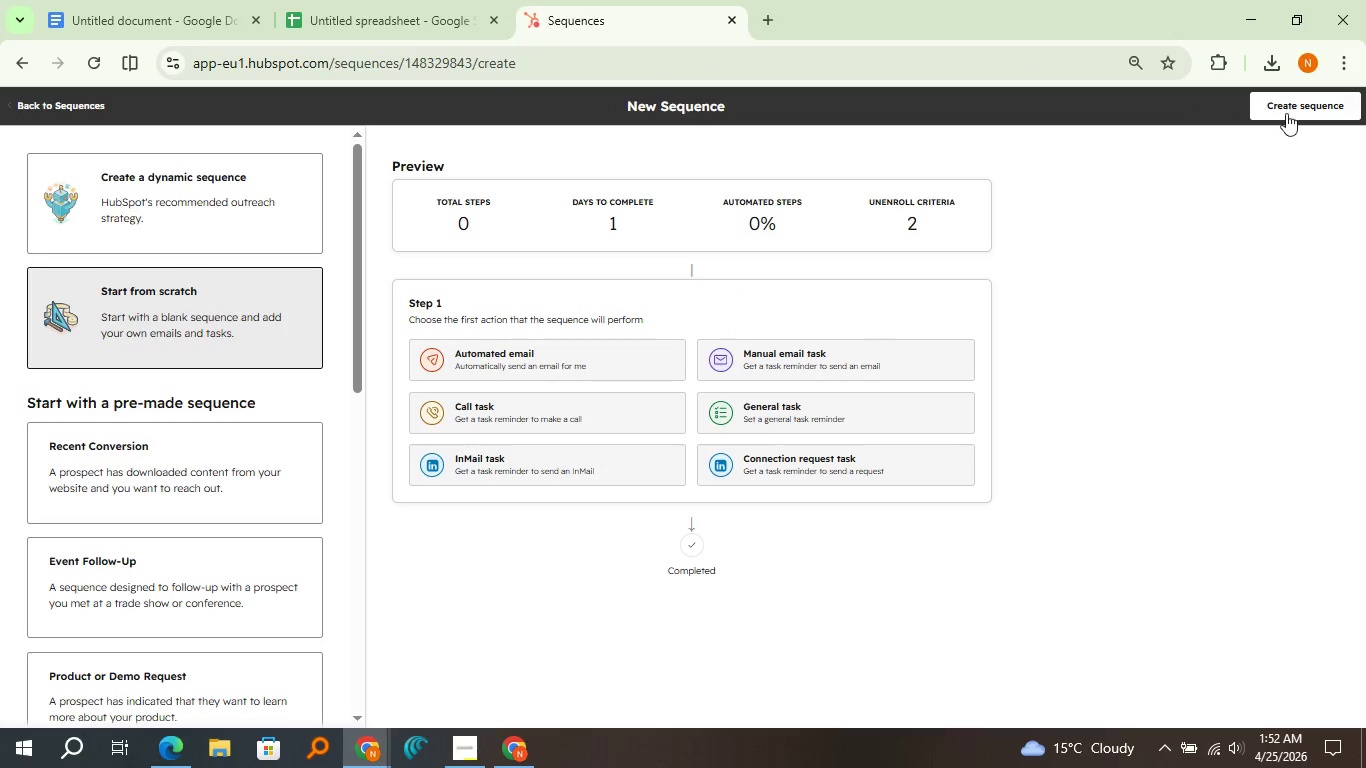 
left_click([1286, 112])
 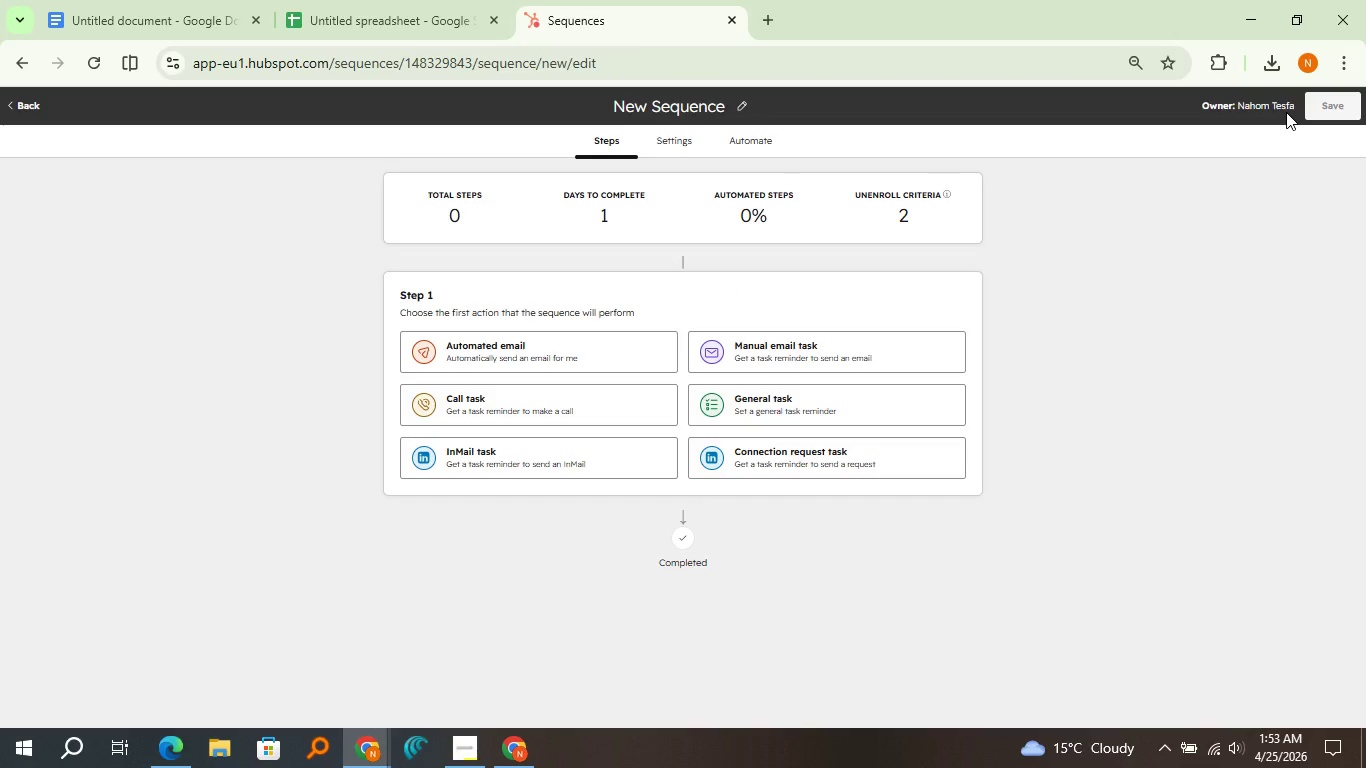 
wait(6.56)
 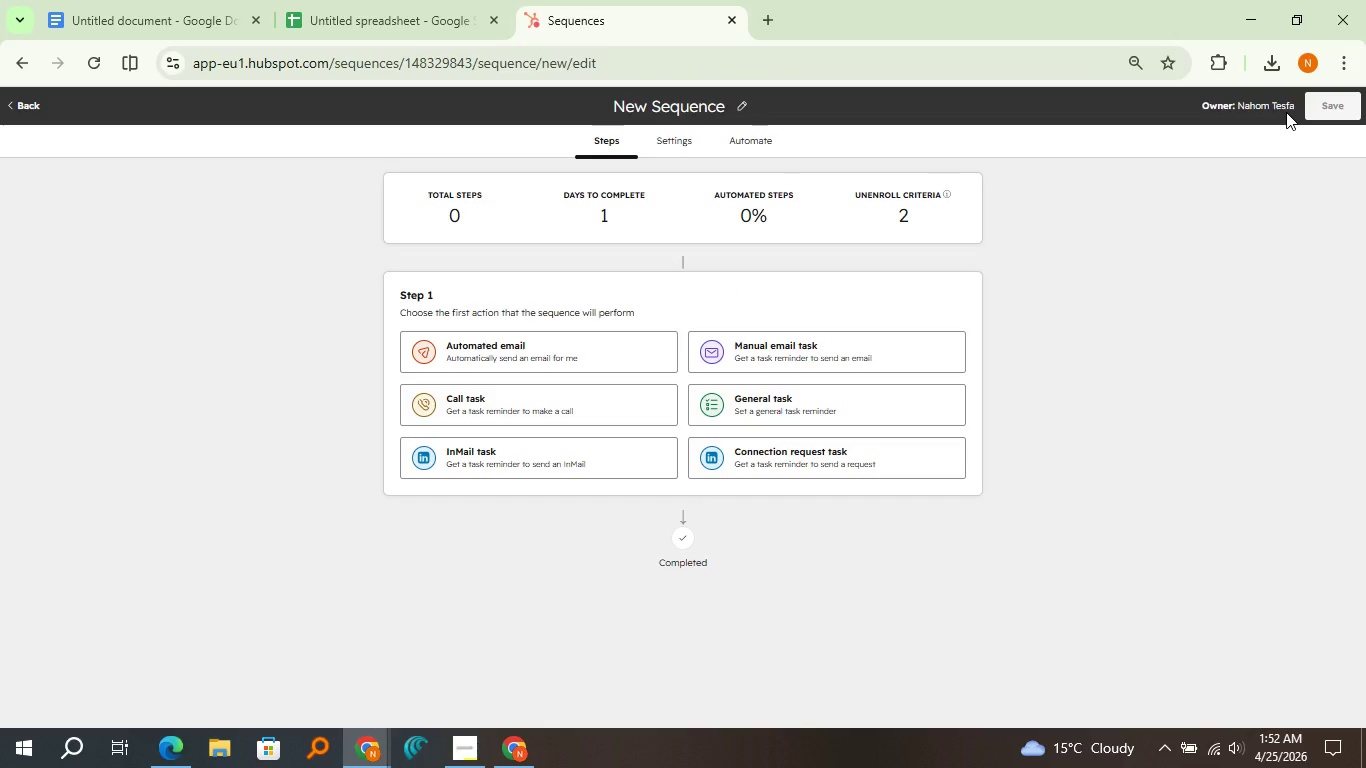 
left_click([731, 103])
 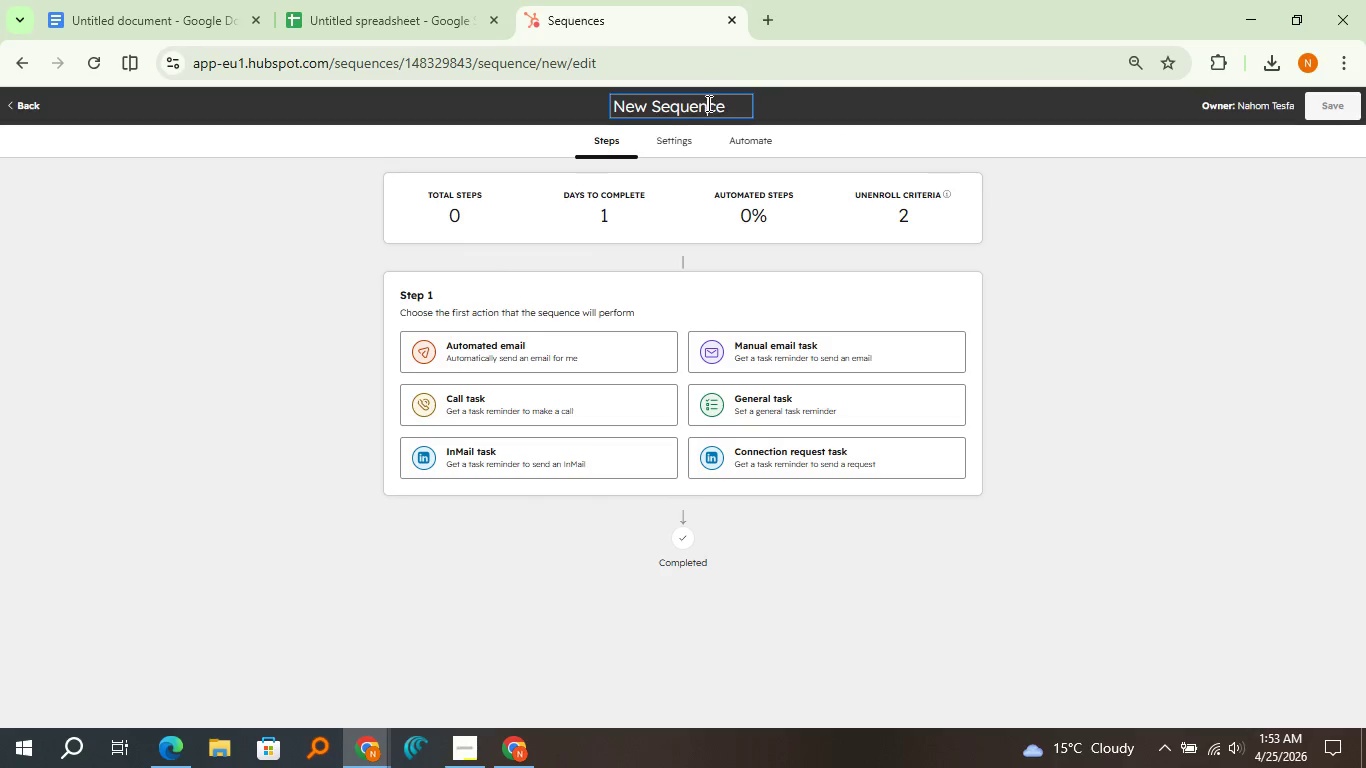 
double_click([707, 103])
 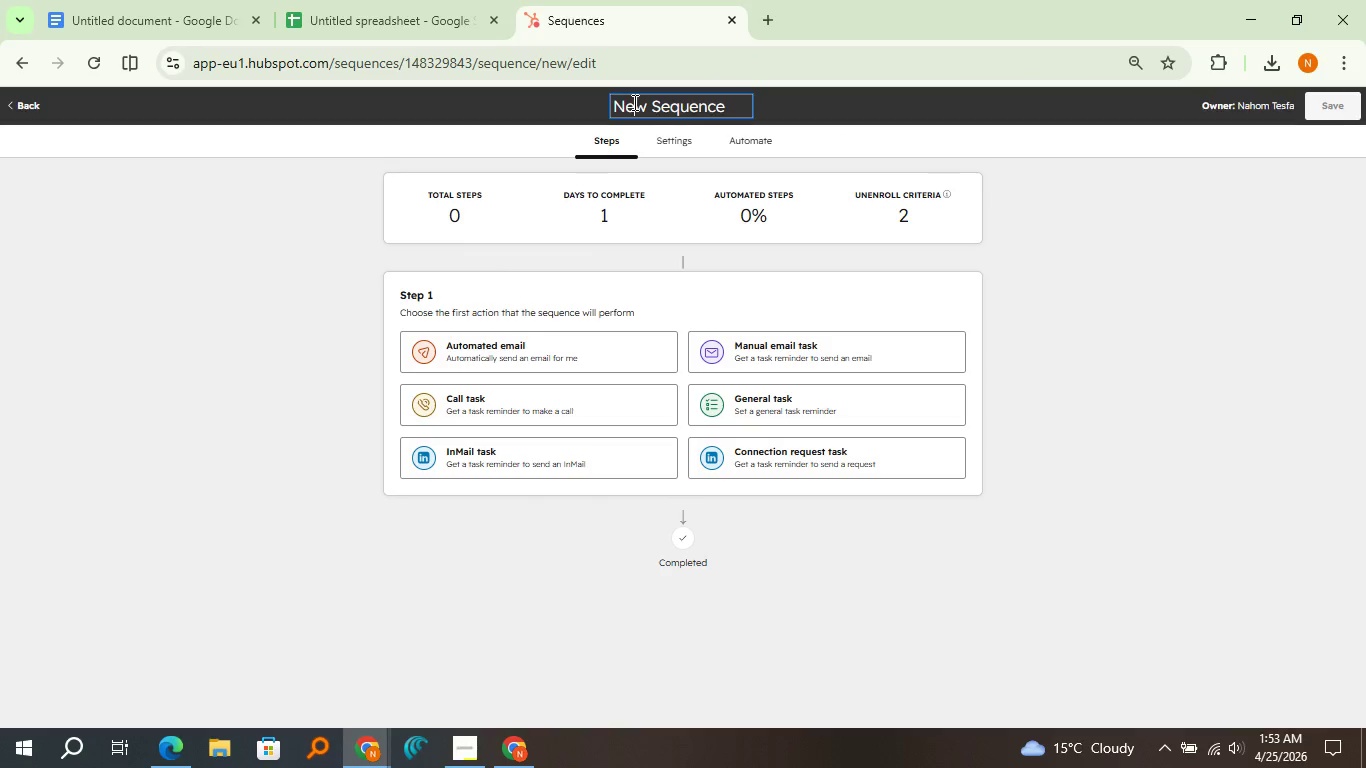 
double_click([633, 102])
 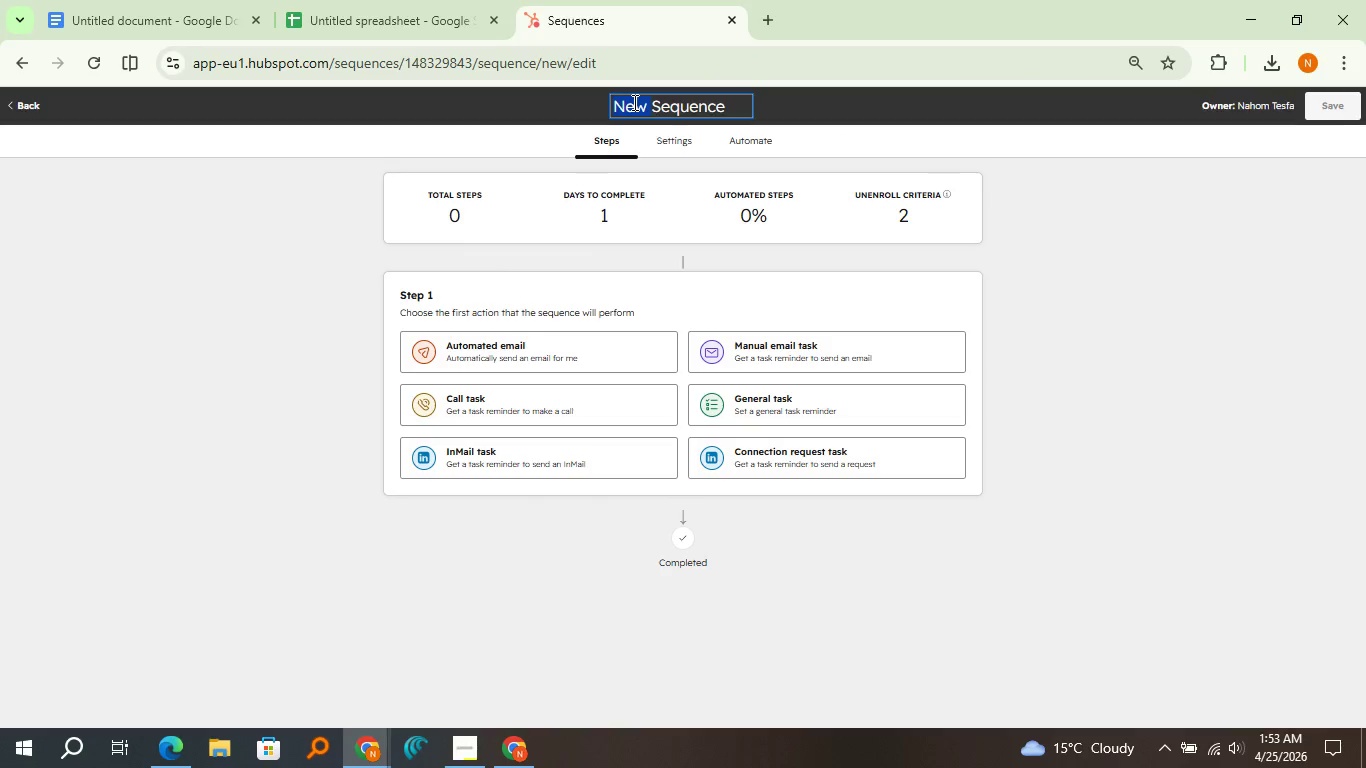 
type(Influencer Recruit )
key(Backspace)
type(ment )
 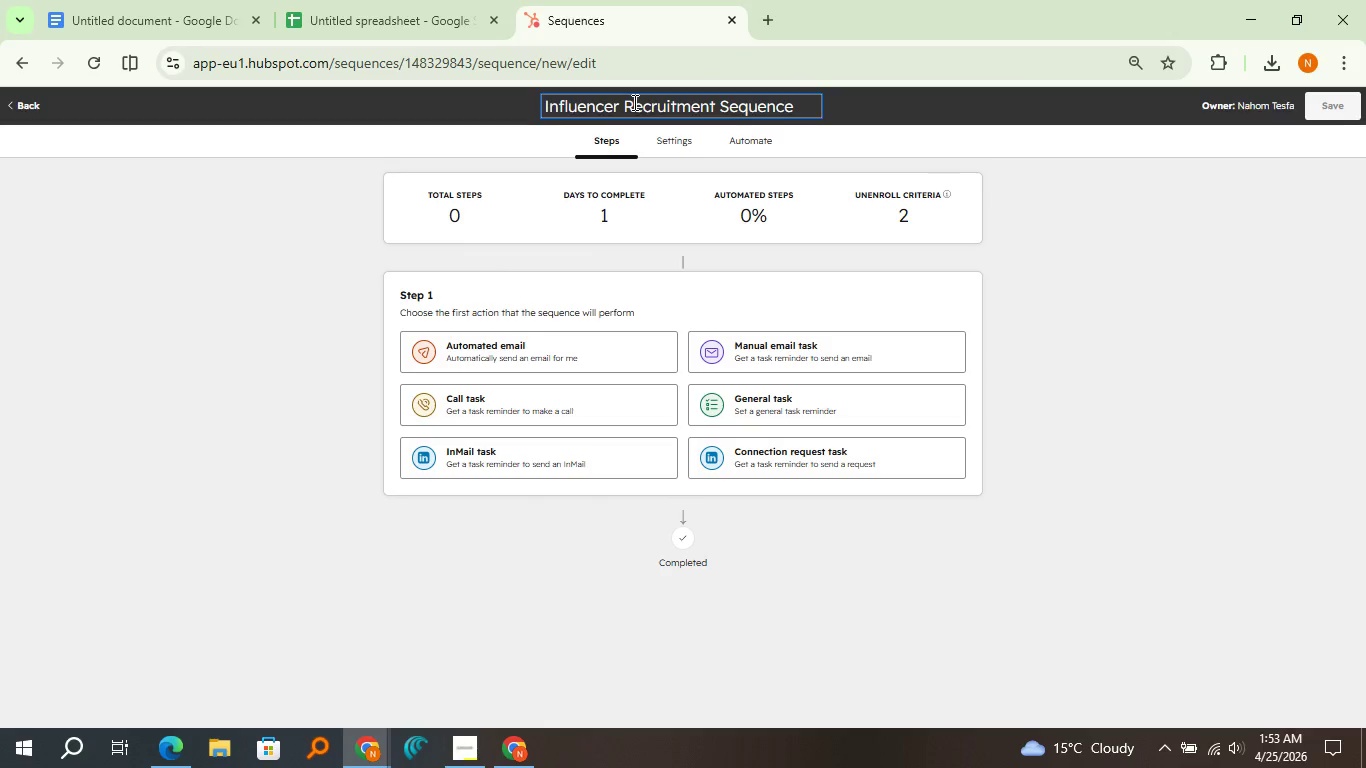 
wait(10.94)
 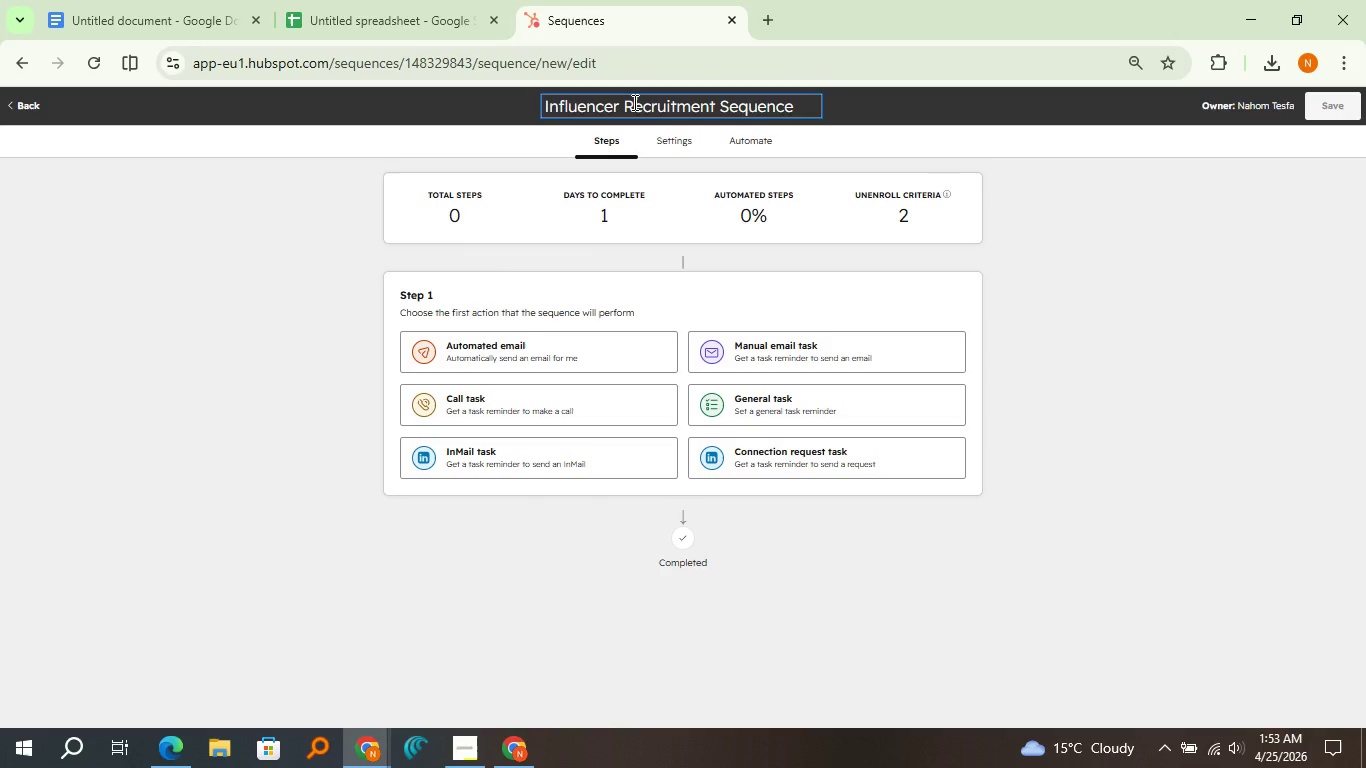 
left_click([792, 200])
 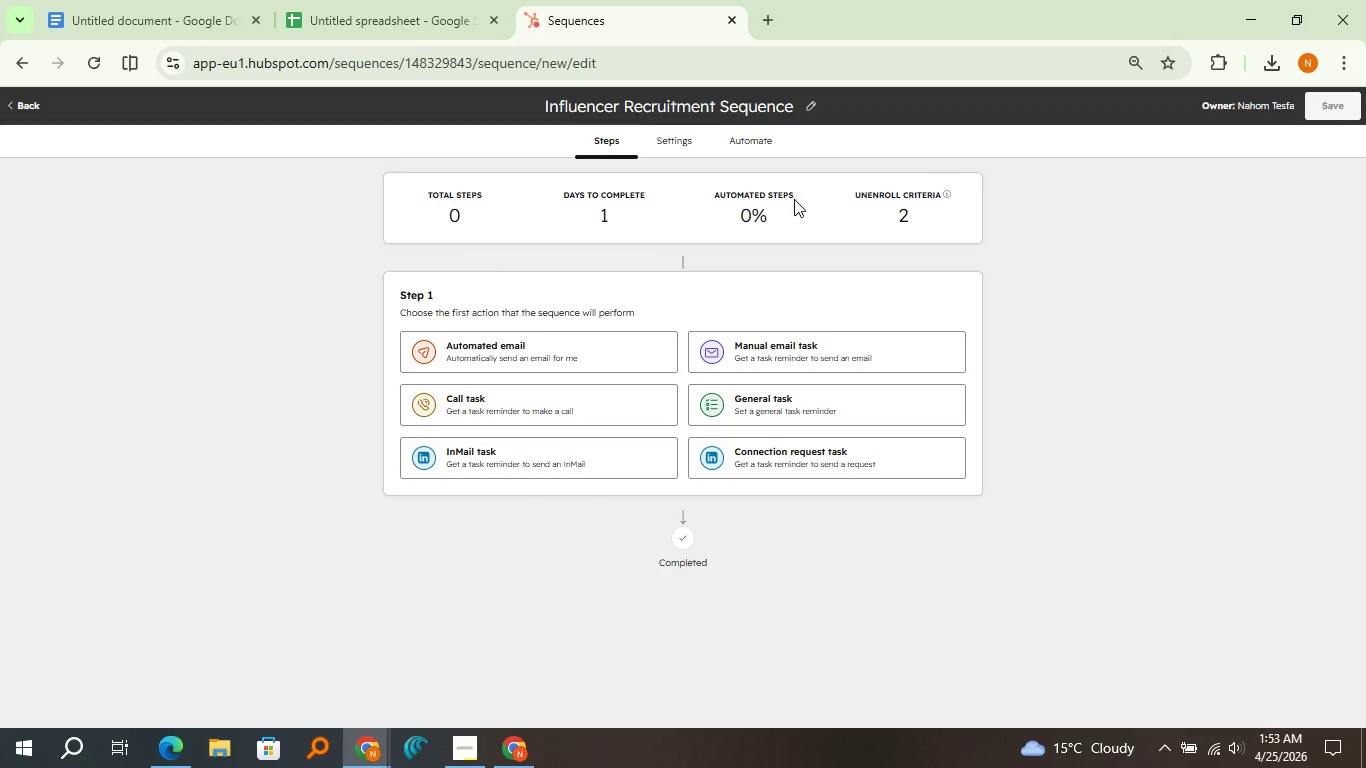 
left_click([552, 348])
 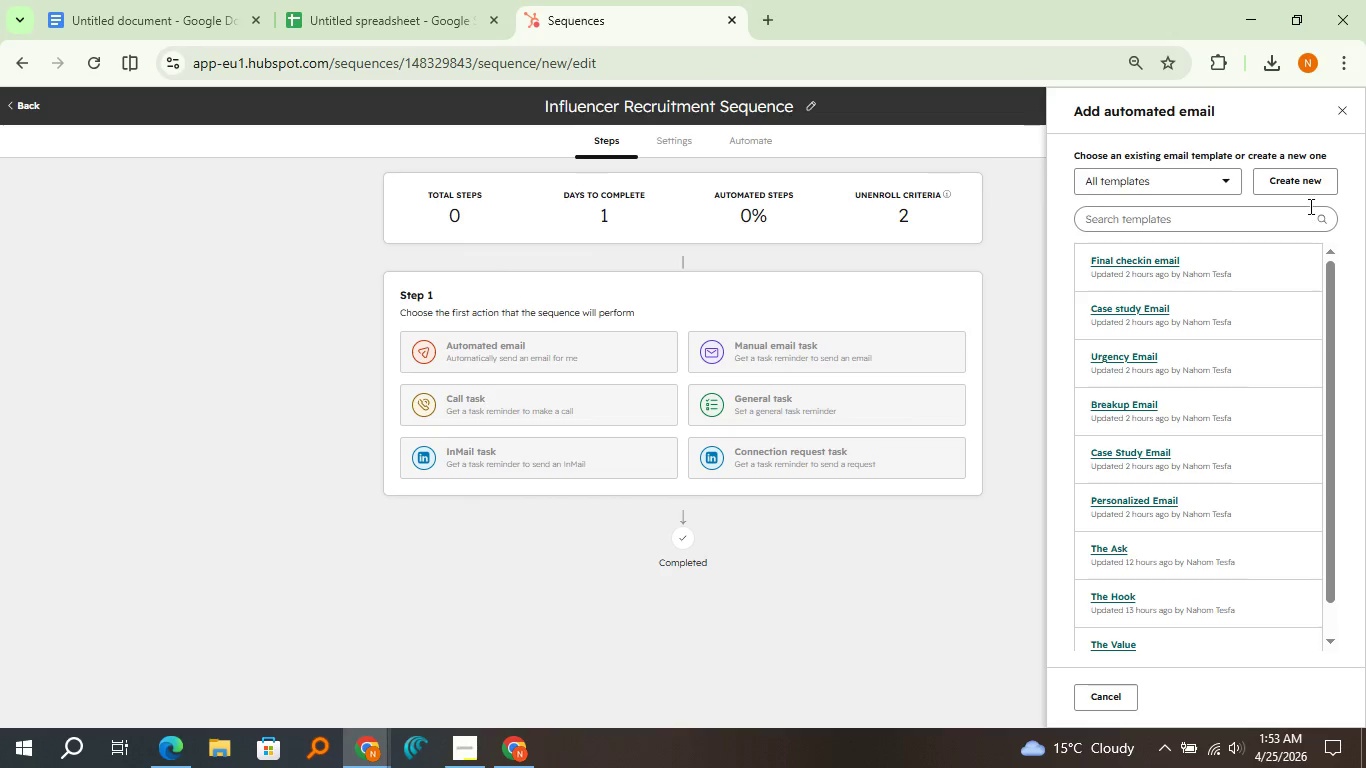 
left_click([1304, 190])
 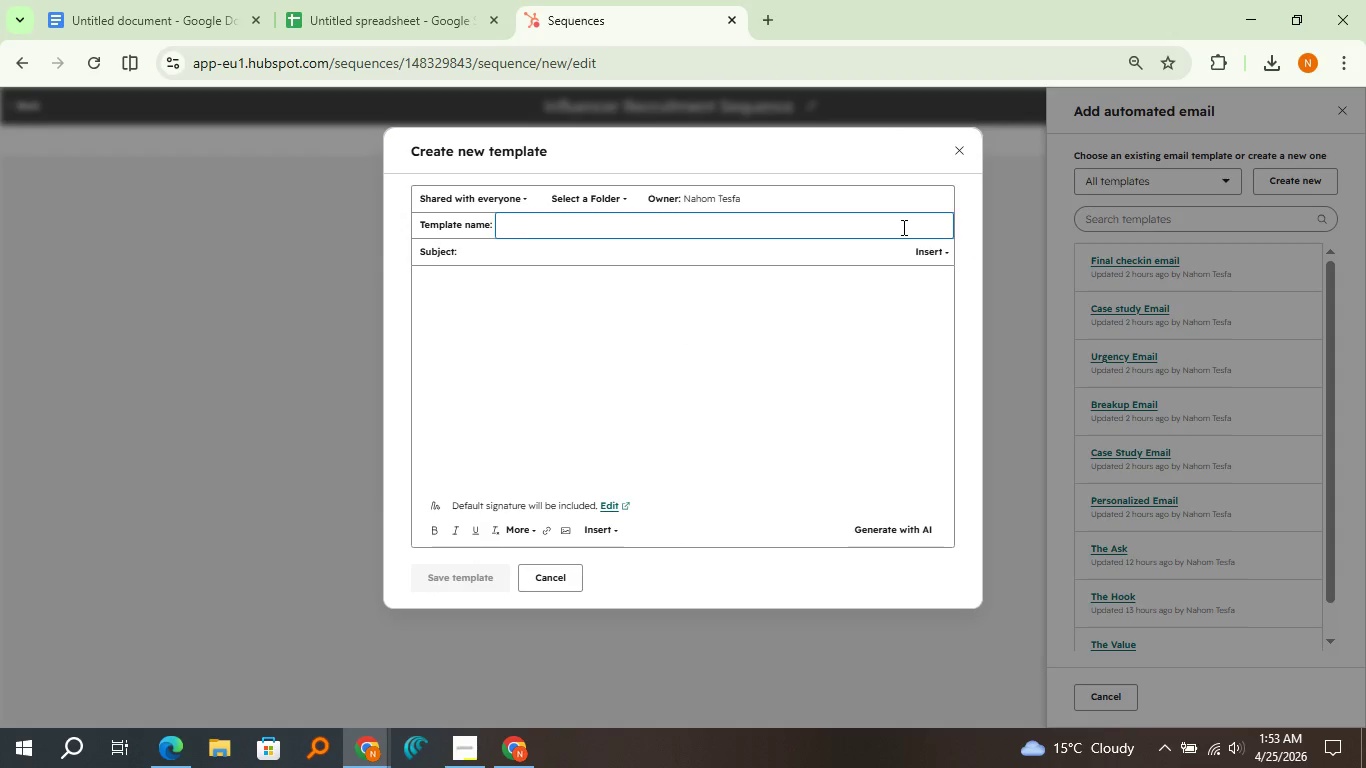 
wait(11.91)
 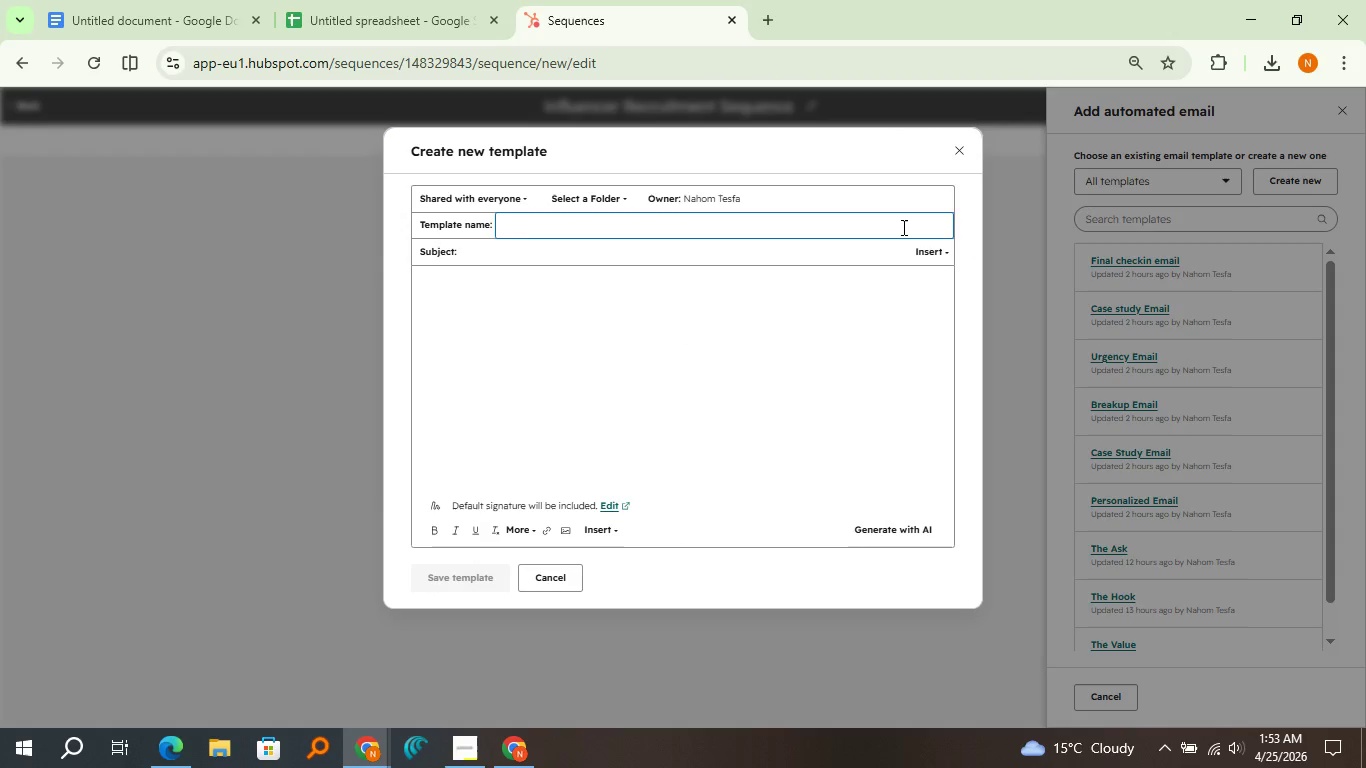 
type(Initial Outreach)
 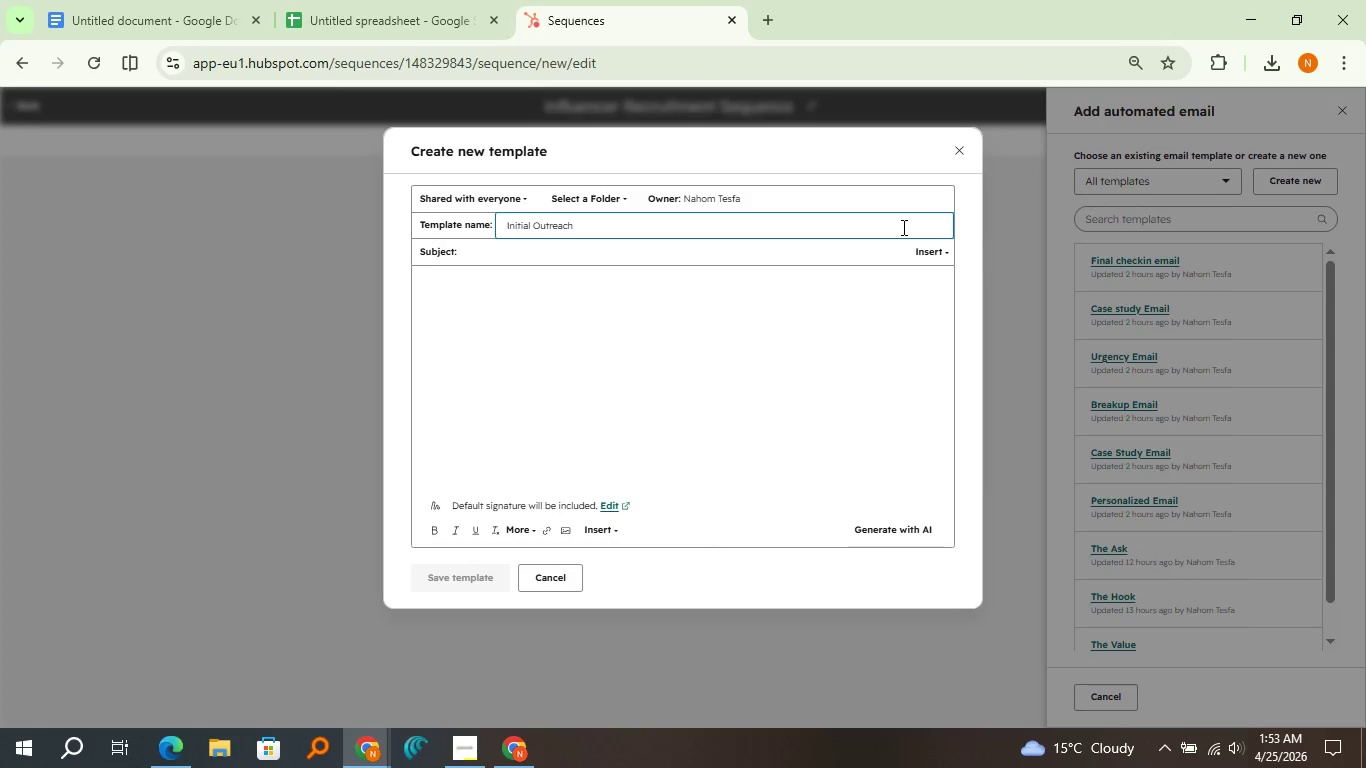 
wait(74.12)
 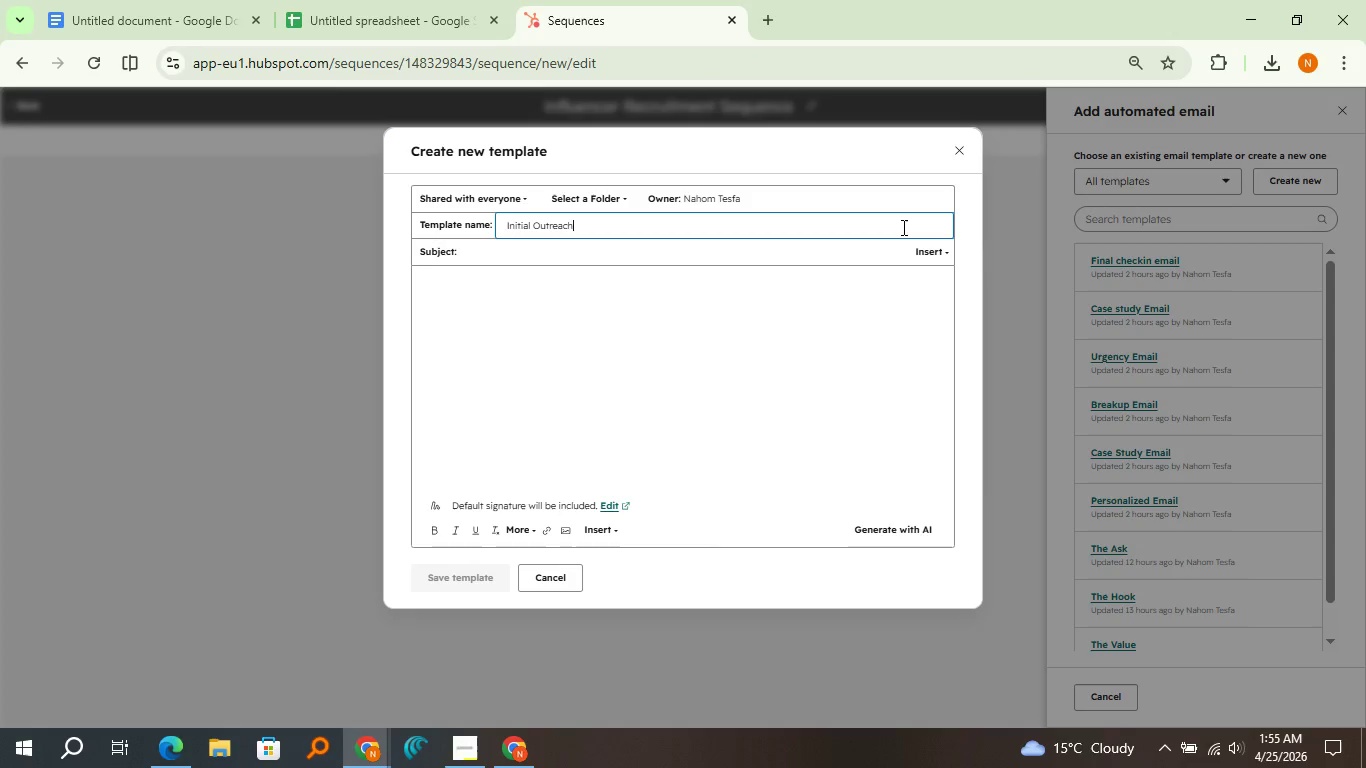 
left_click([864, 258])
 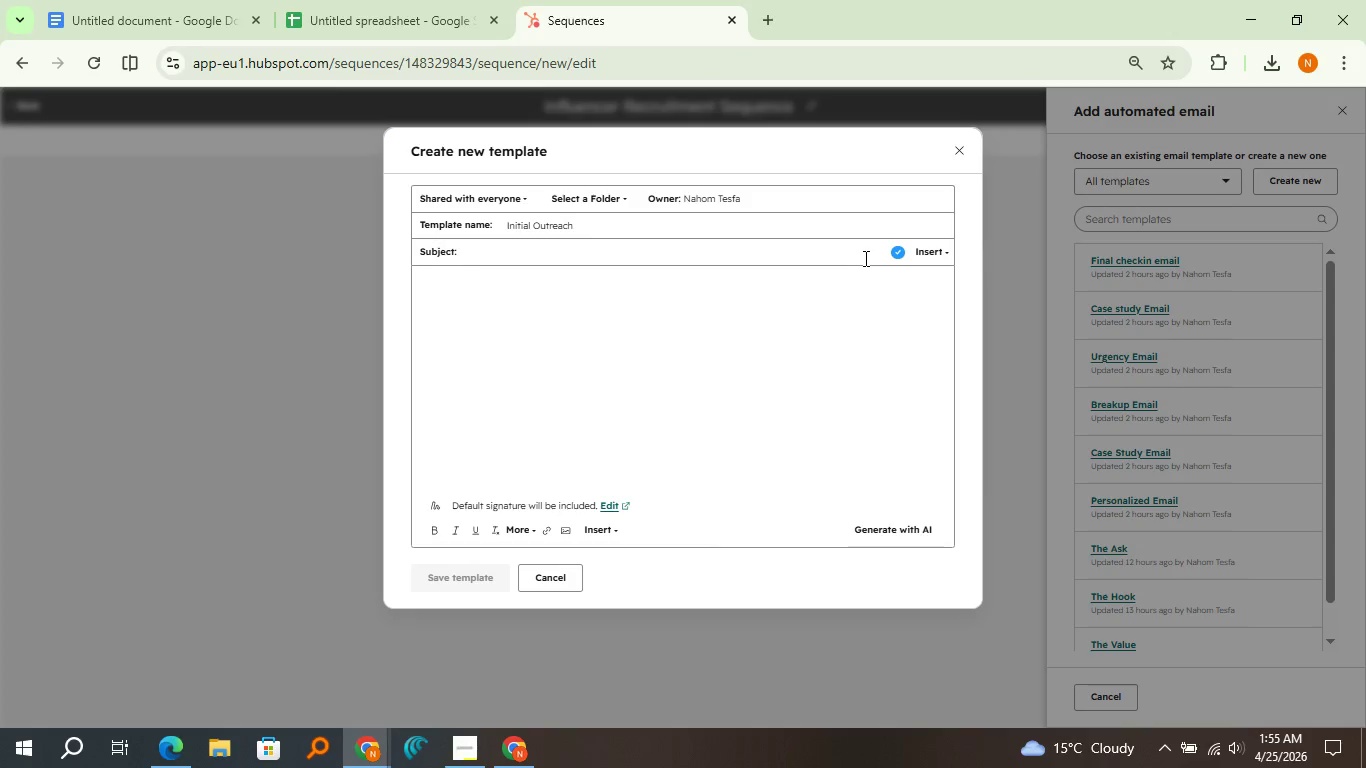 
left_click([940, 252])
 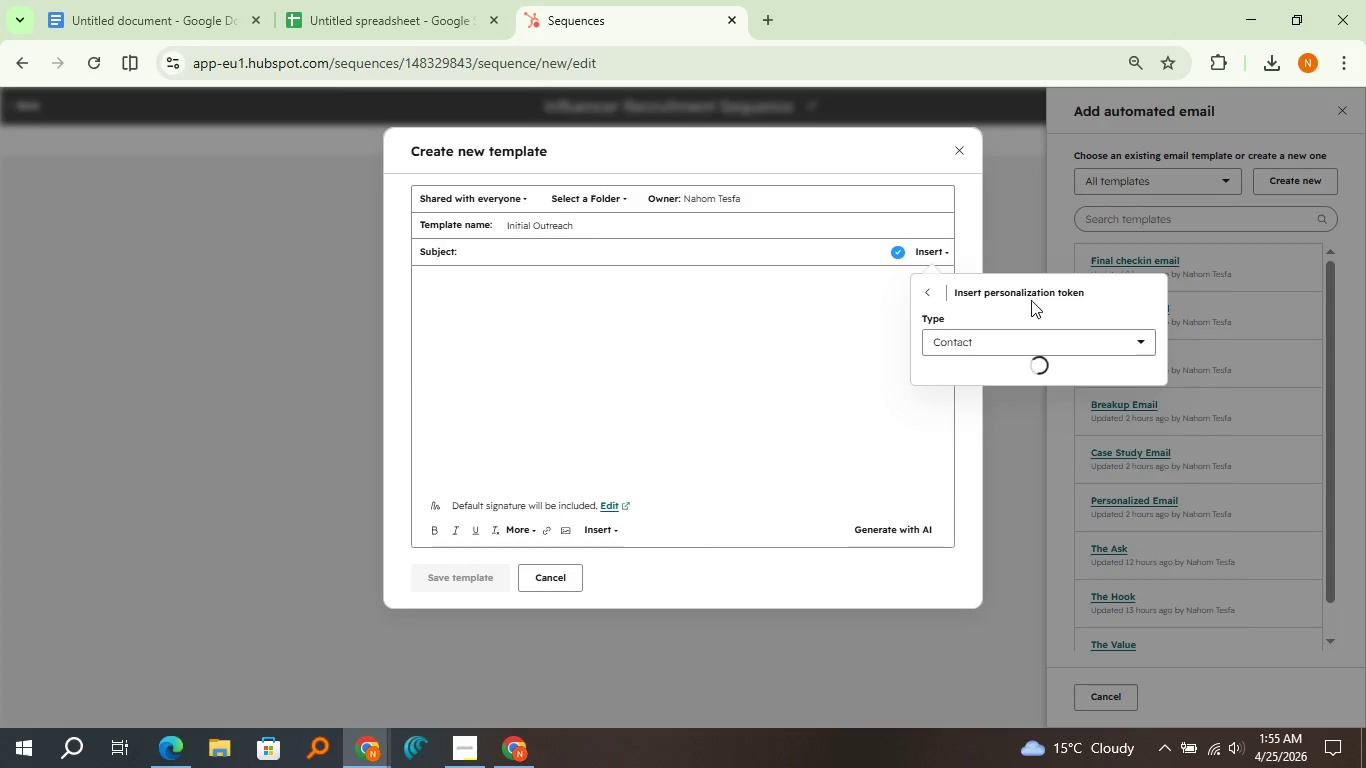 
left_click([1032, 394])
 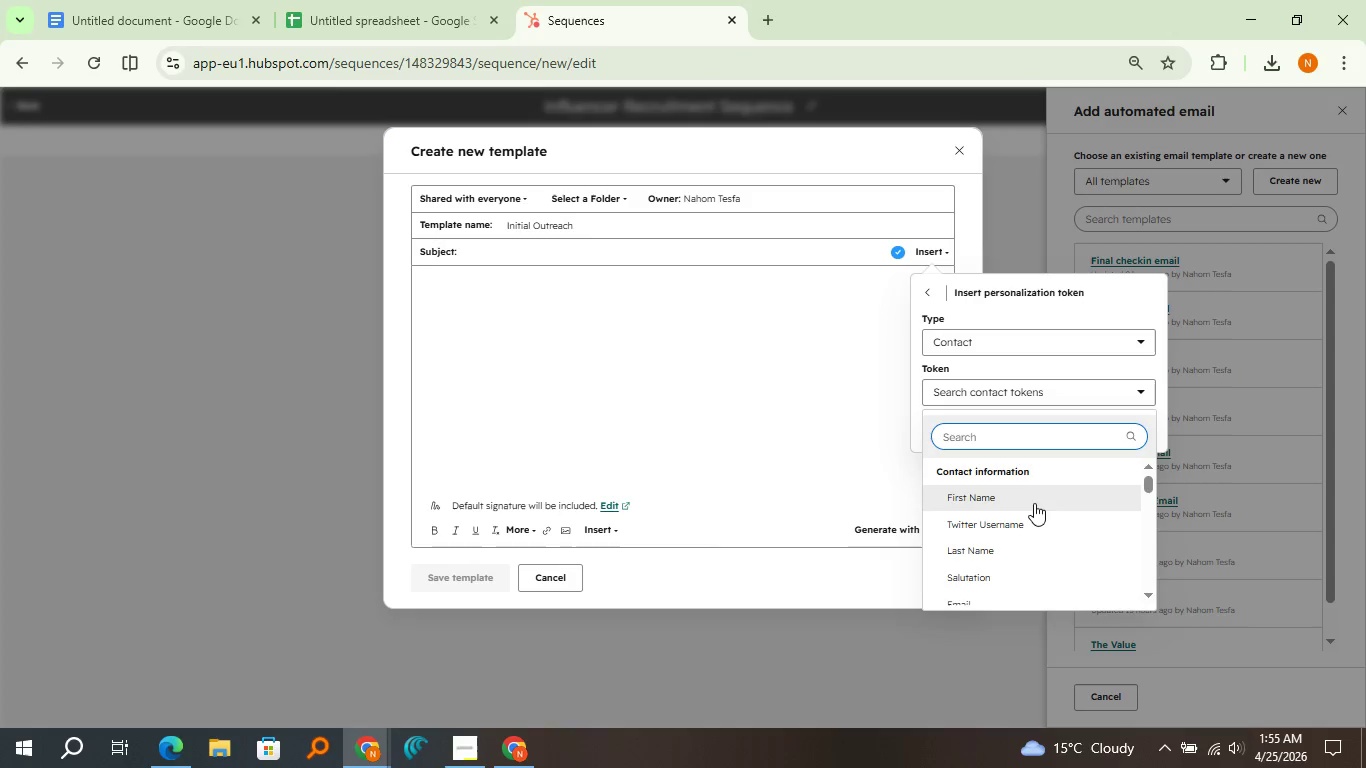 
left_click([1033, 505])
 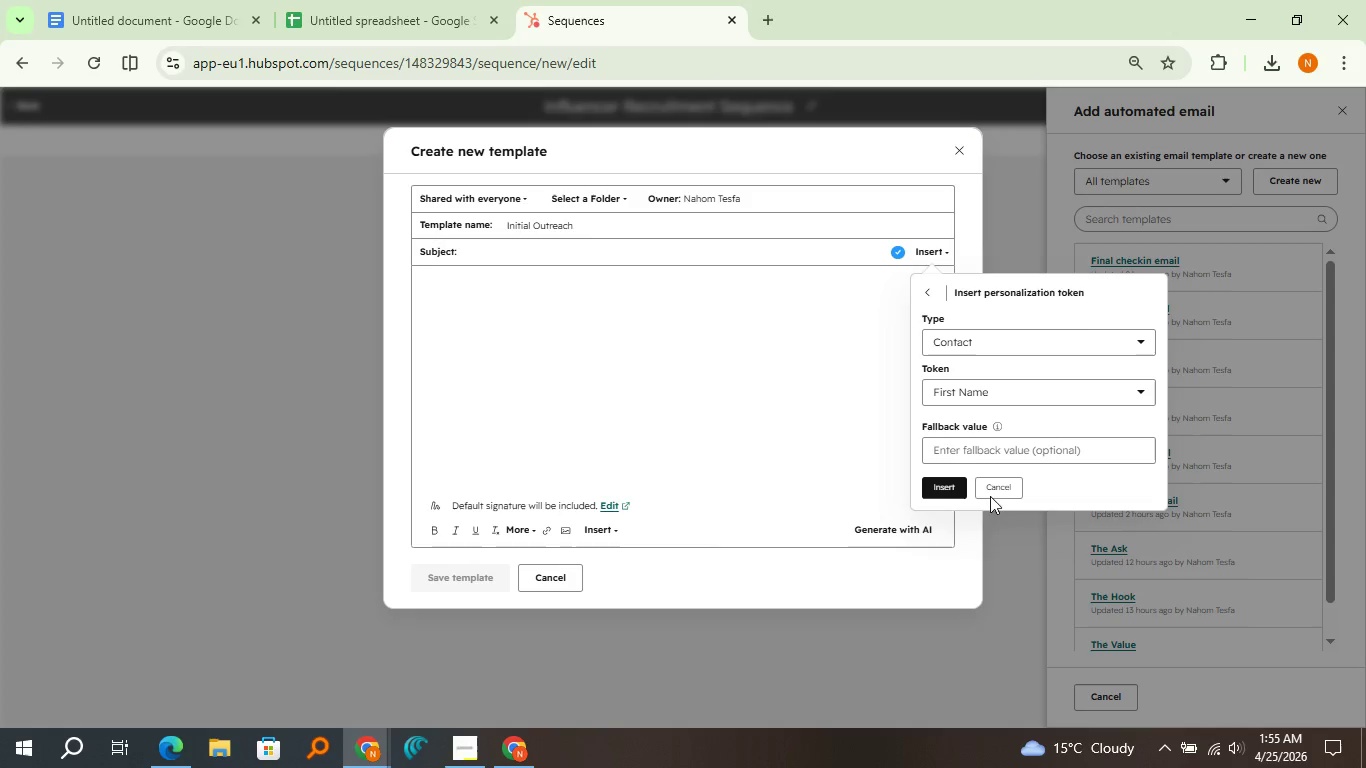 
left_click([934, 479])
 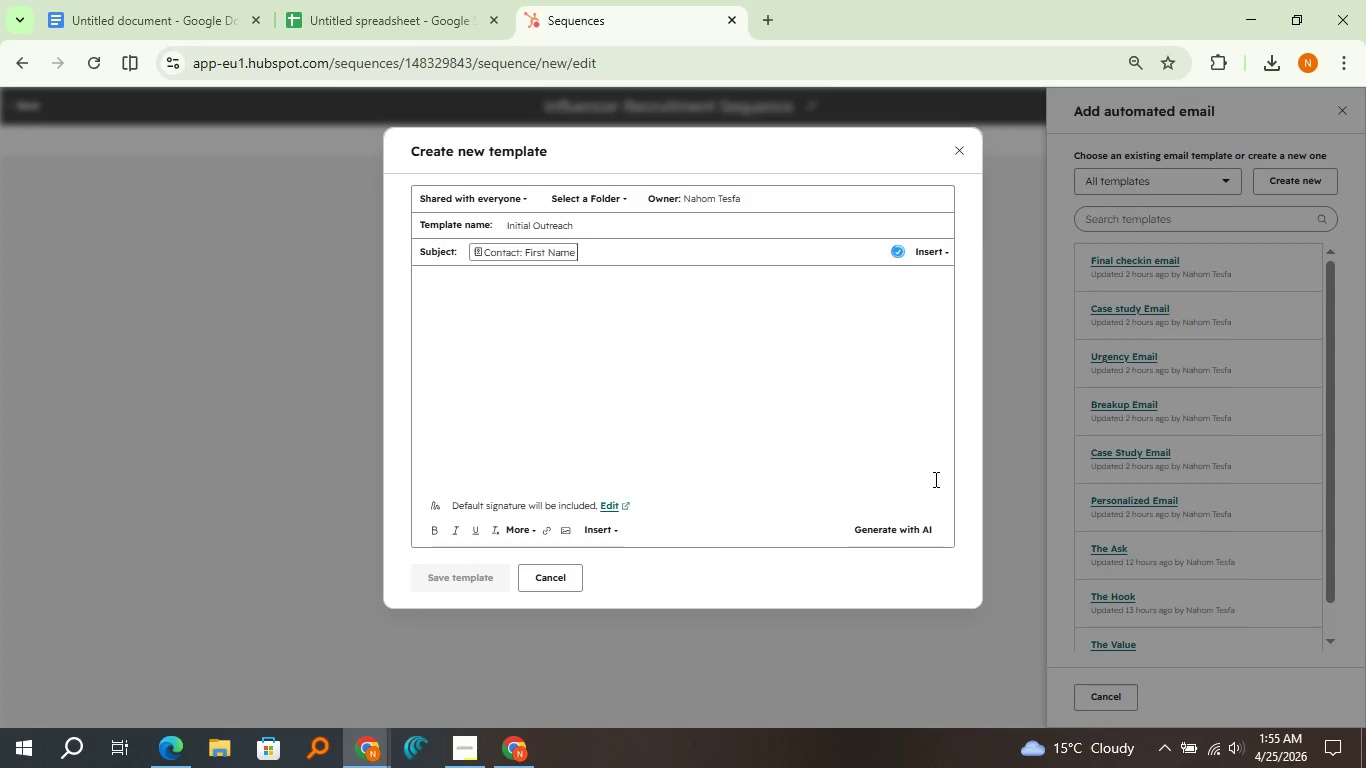 
type(, collaboration opportunity for your )
 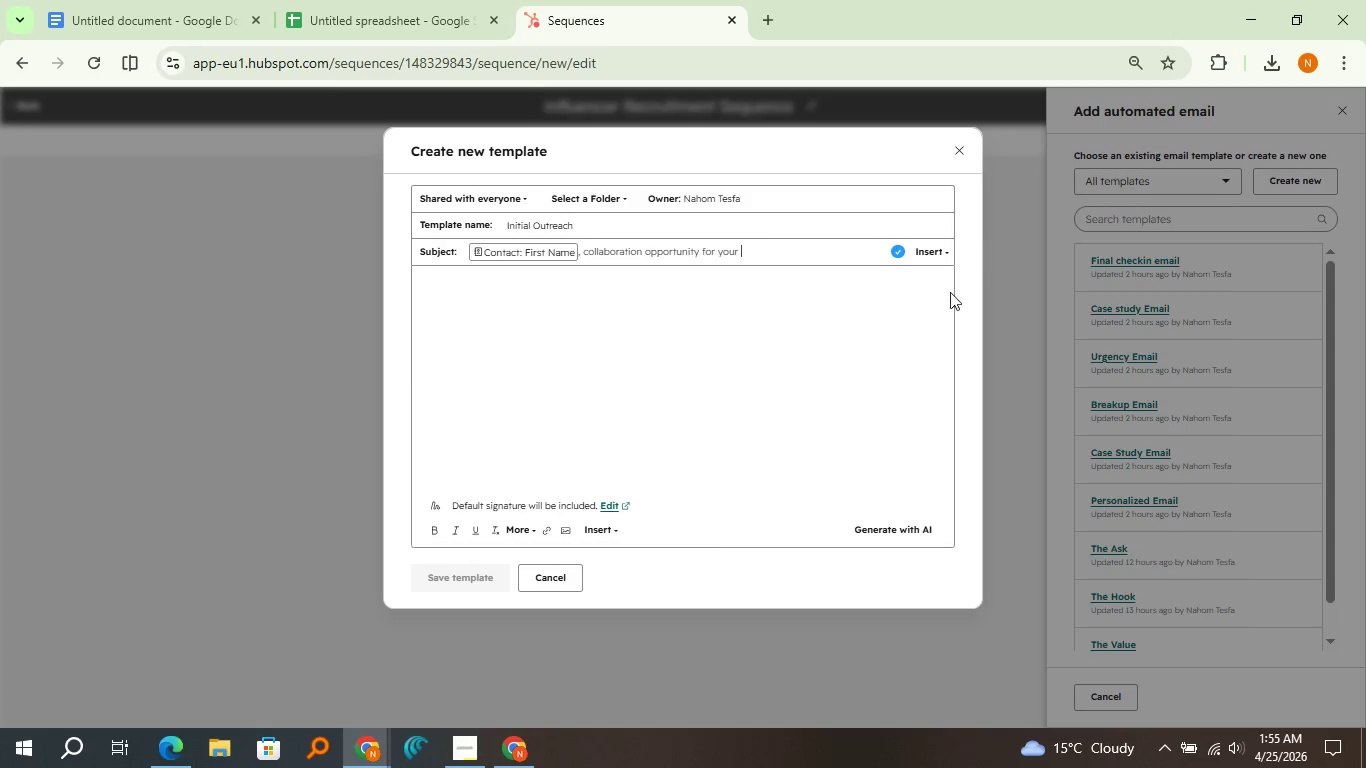 
left_click([935, 246])
 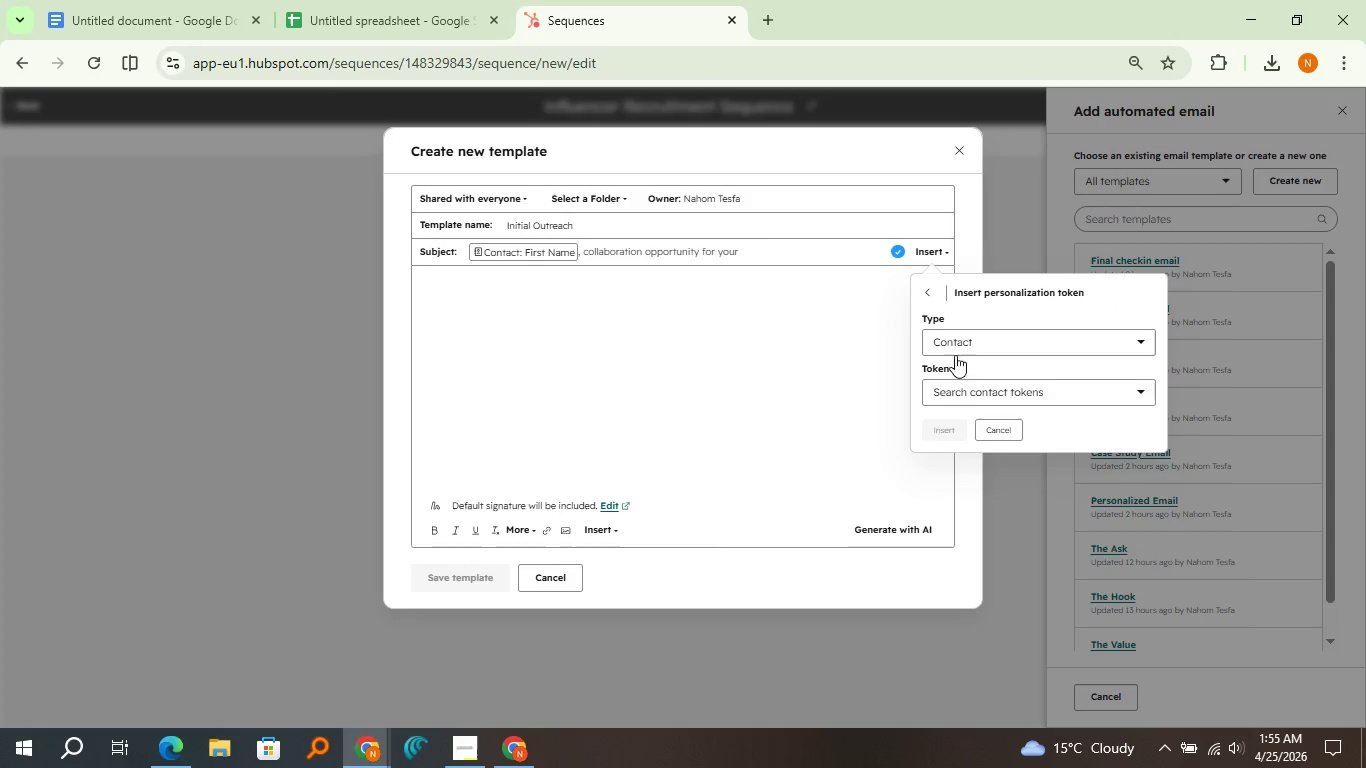 
left_click([963, 392])
 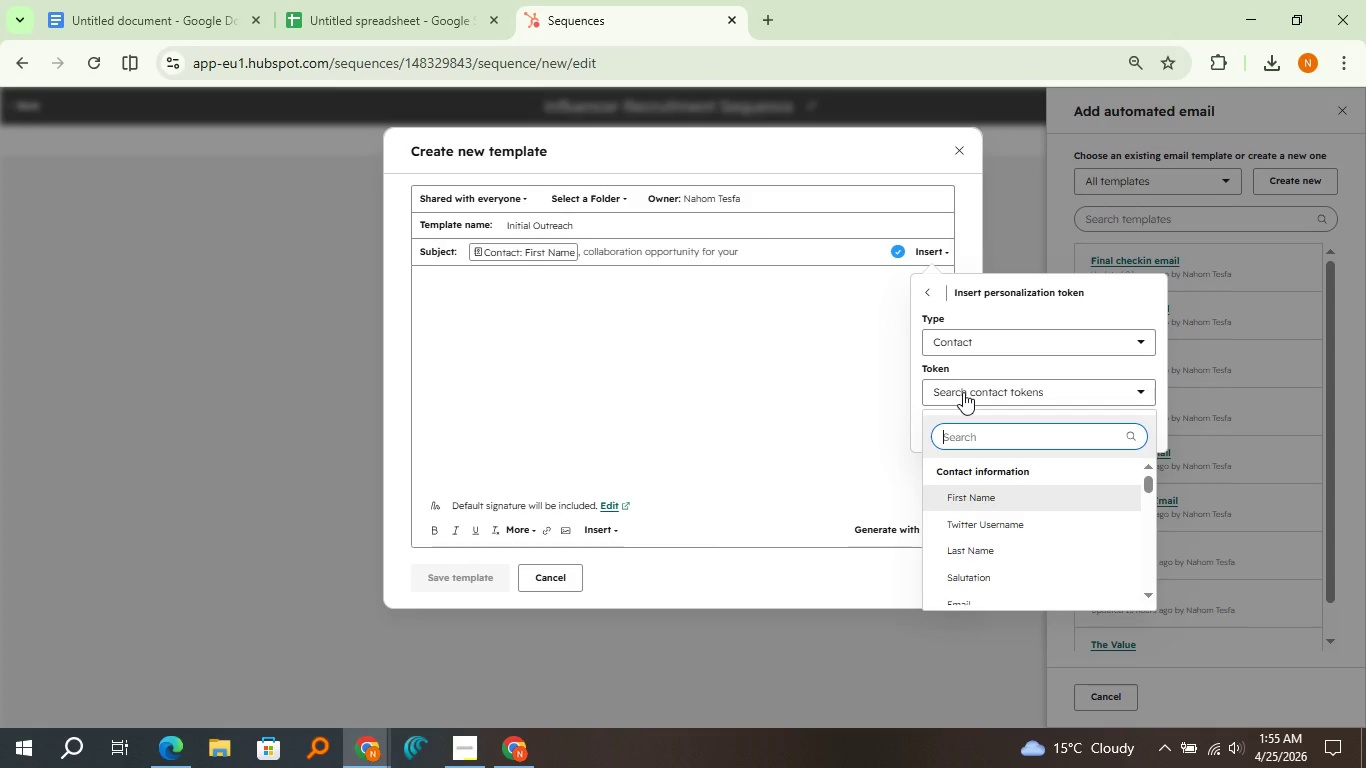 
type(ins)
 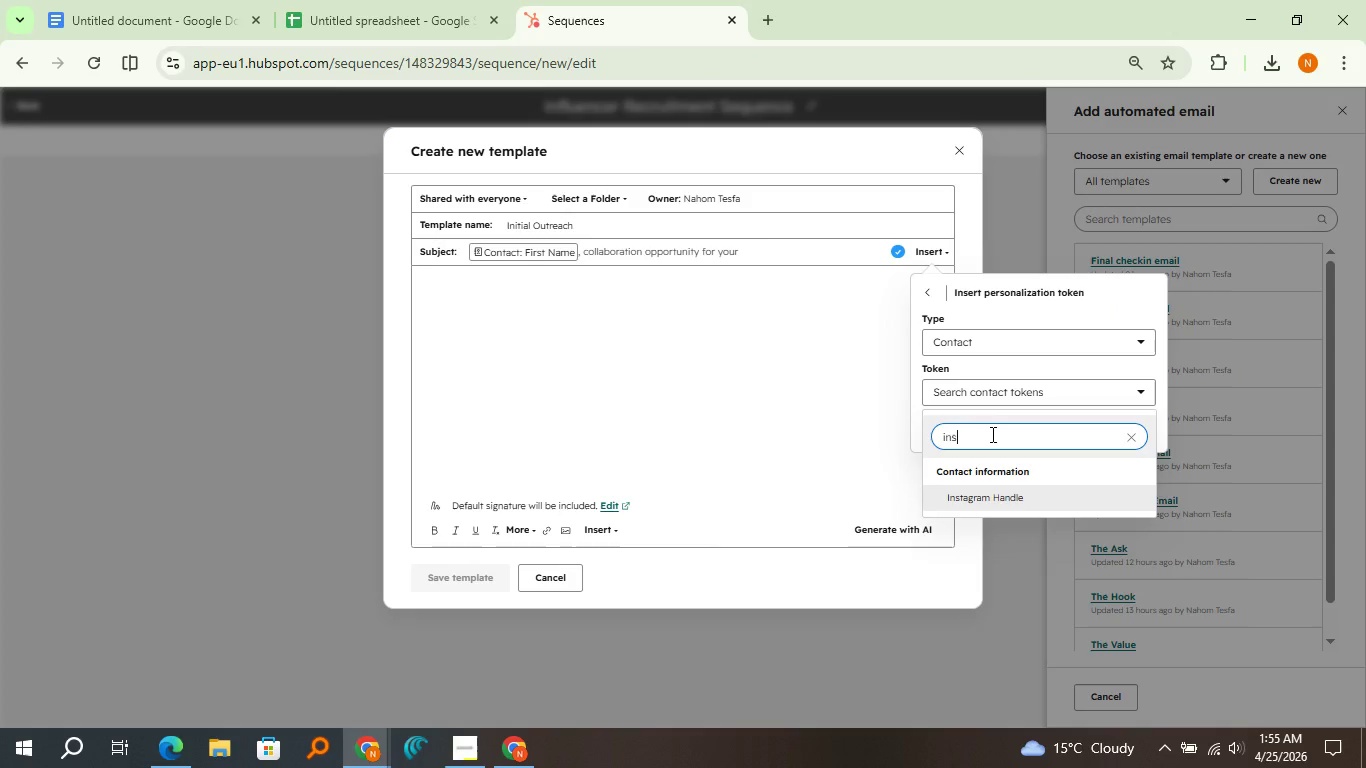 
wait(5.86)
 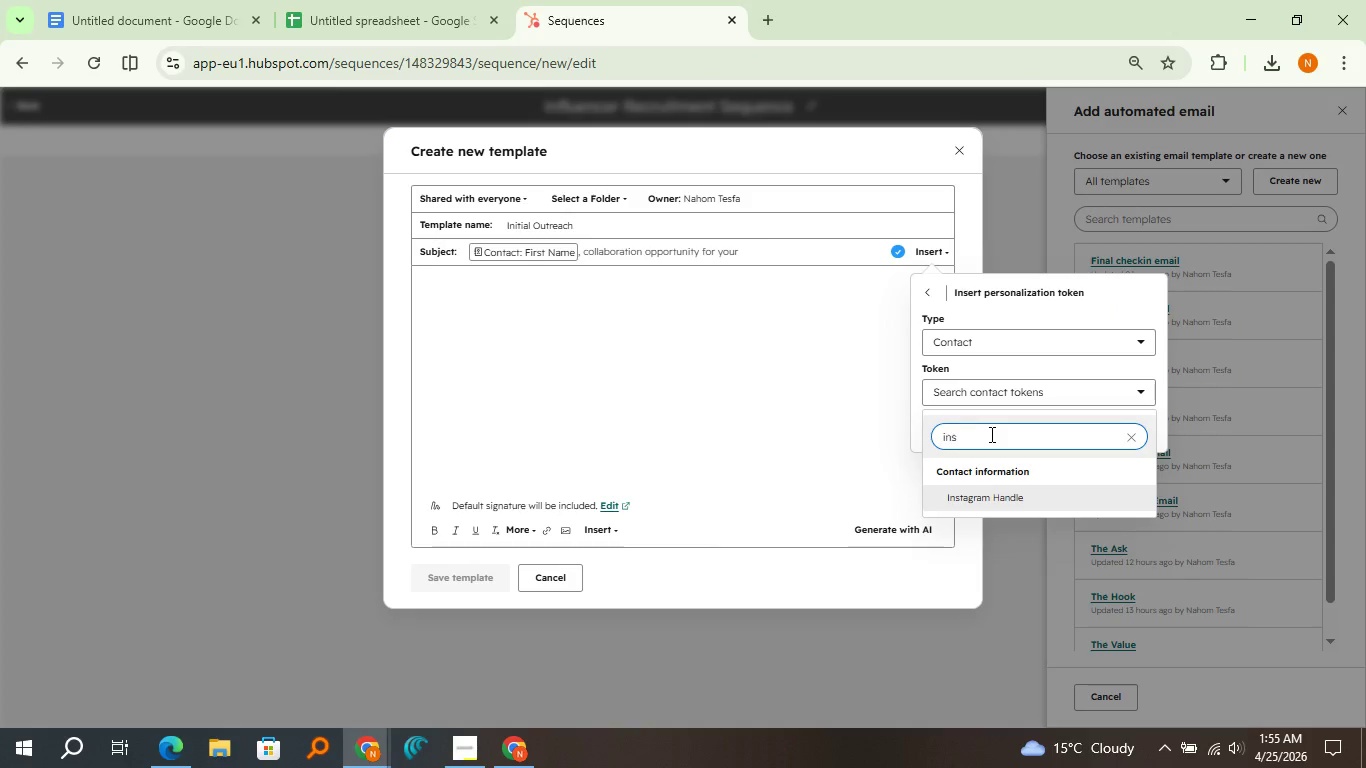 
key(Backspace)
 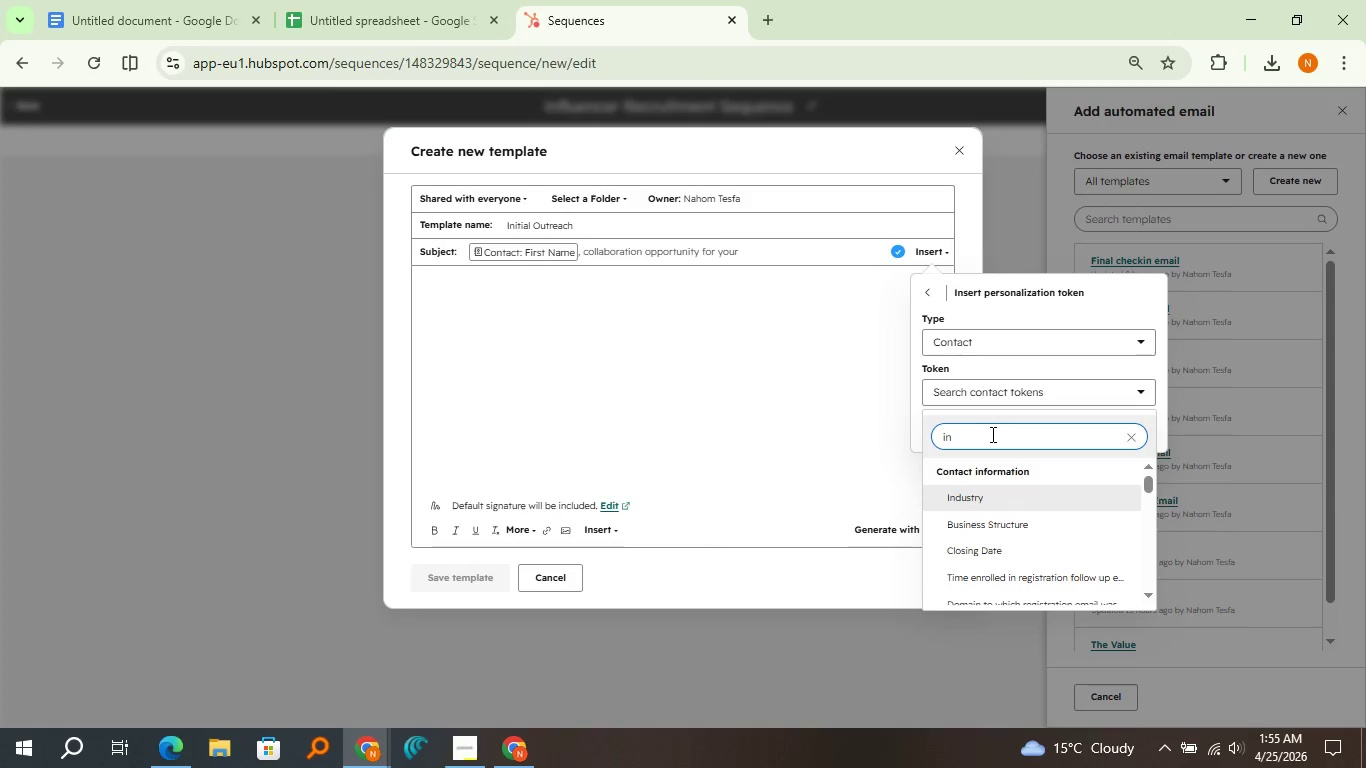 
key(Backspace)
 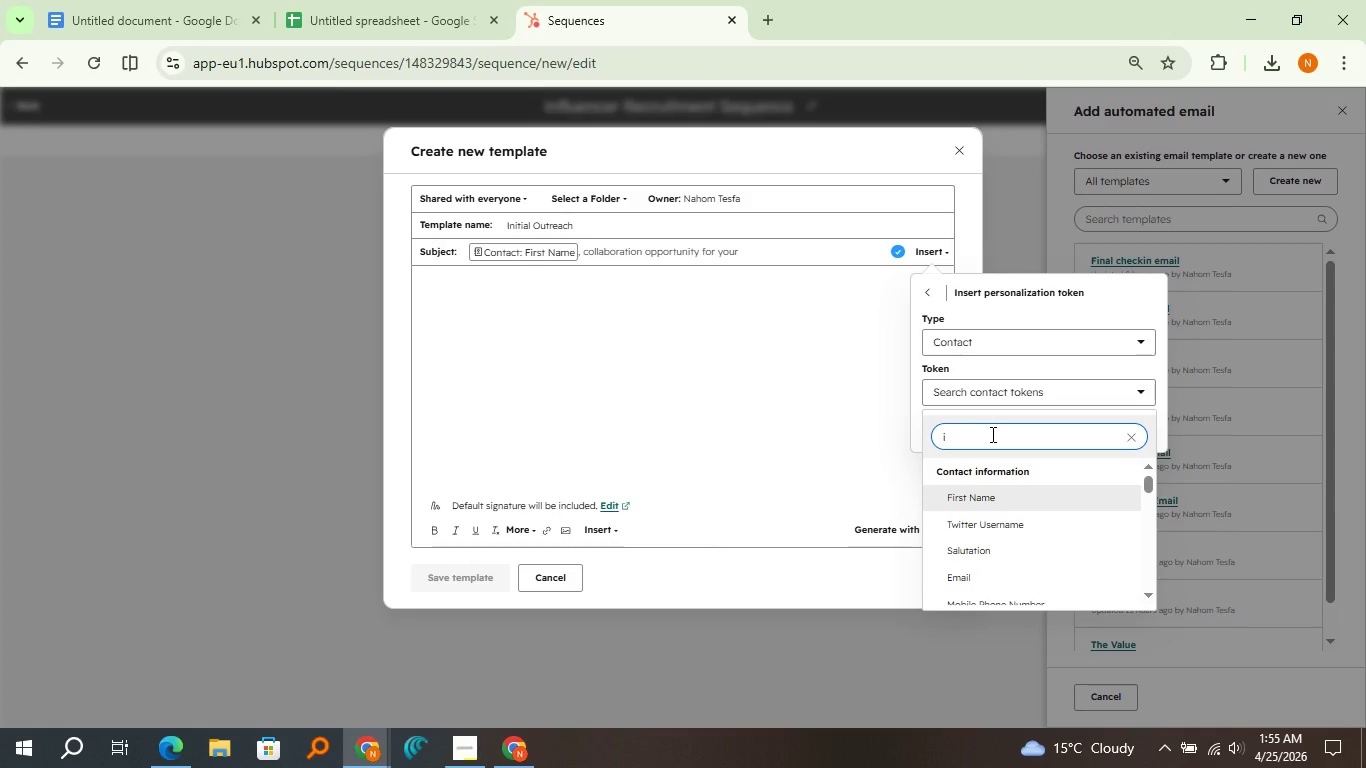 
key(Backspace)
 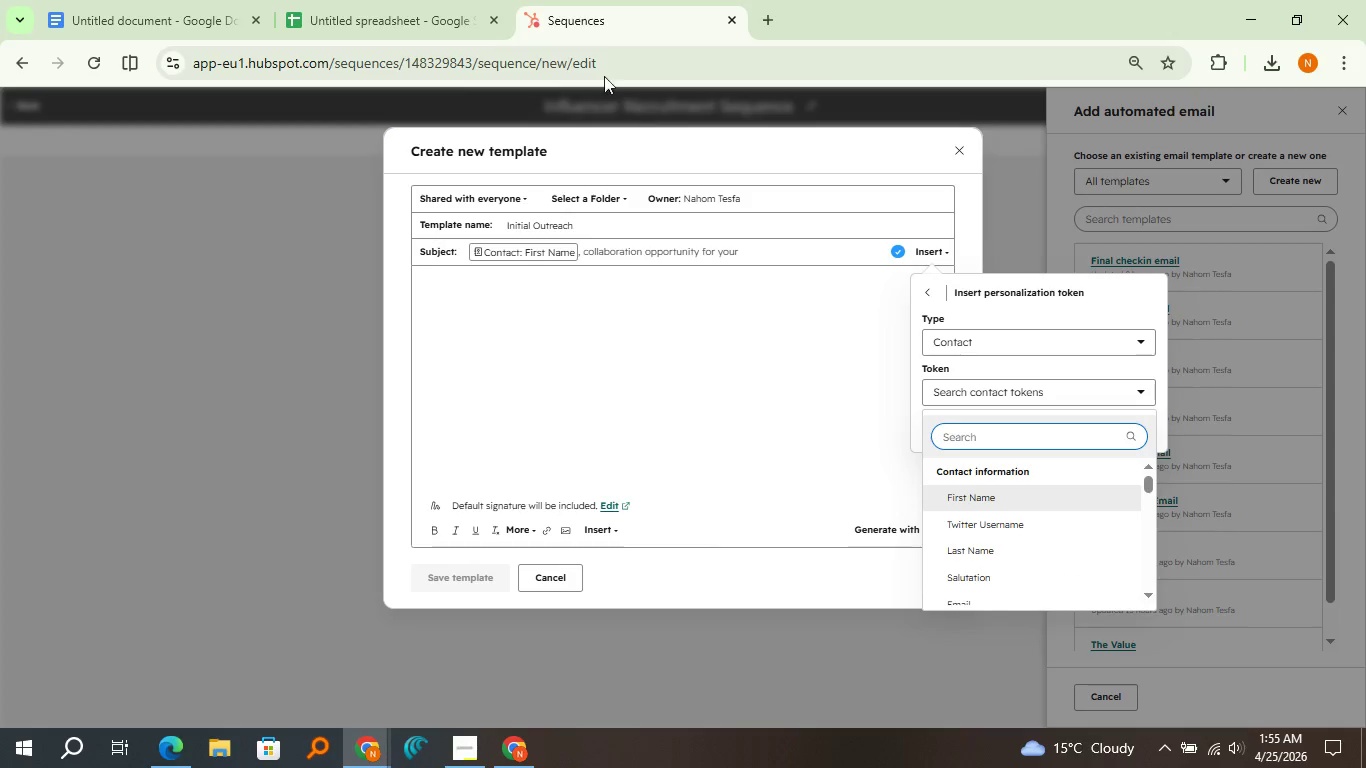 
left_click([468, 0])
 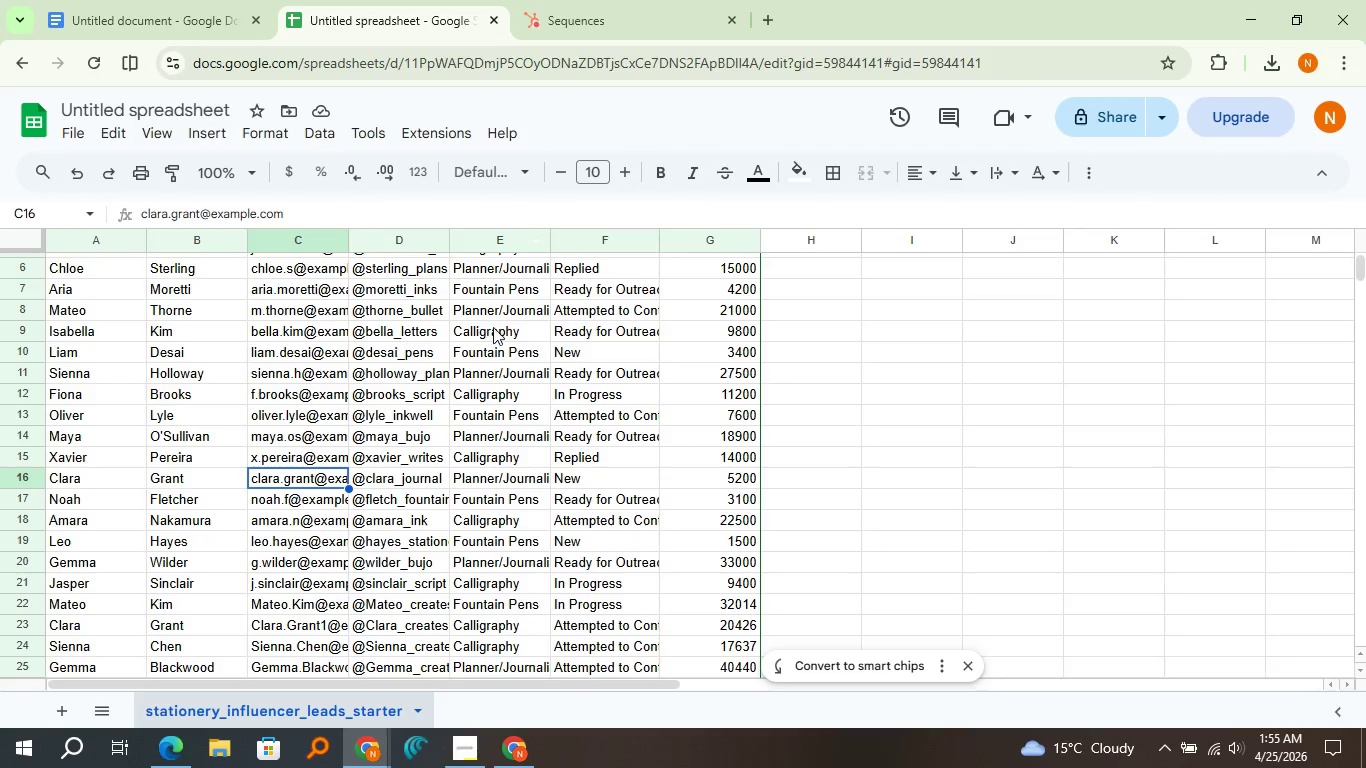 
scroll: coordinate [494, 327], scroll_direction: up, amount: 4.0
 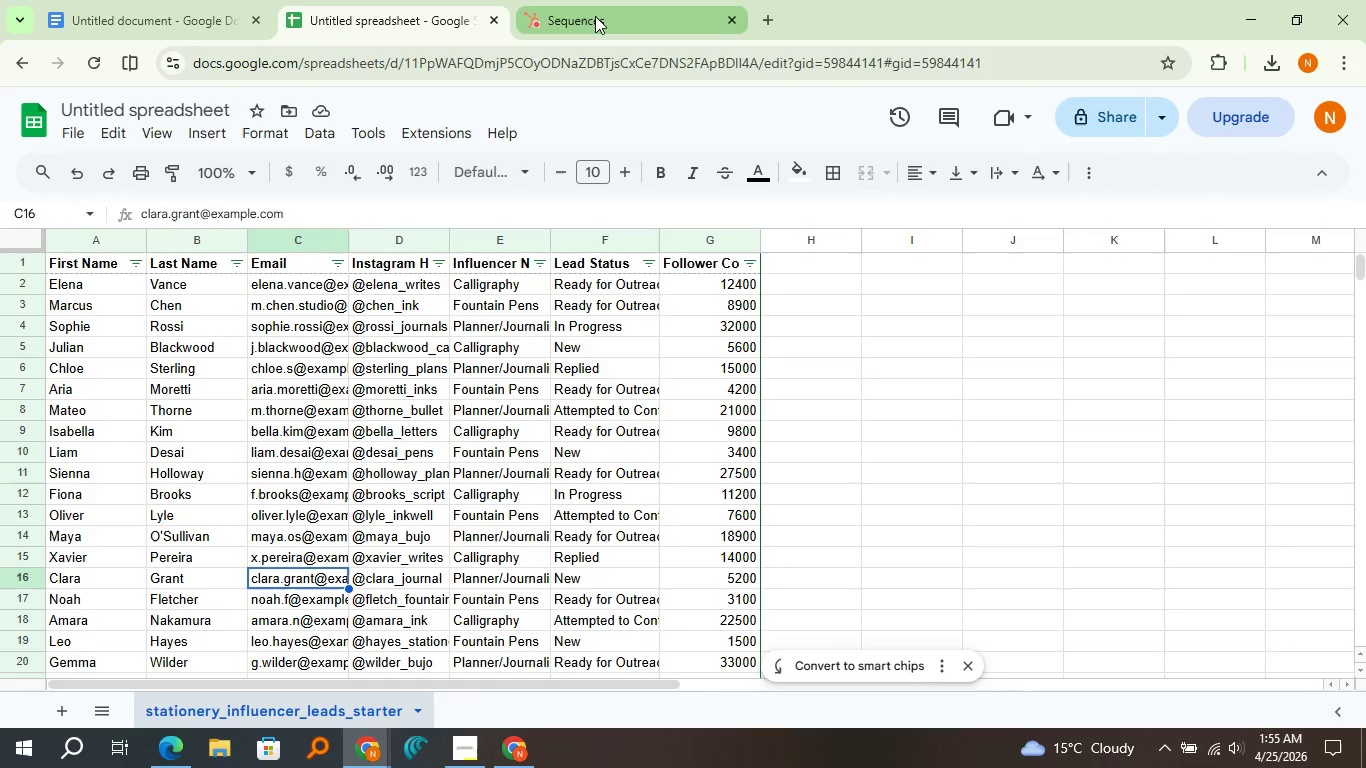 
left_click([595, 16])
 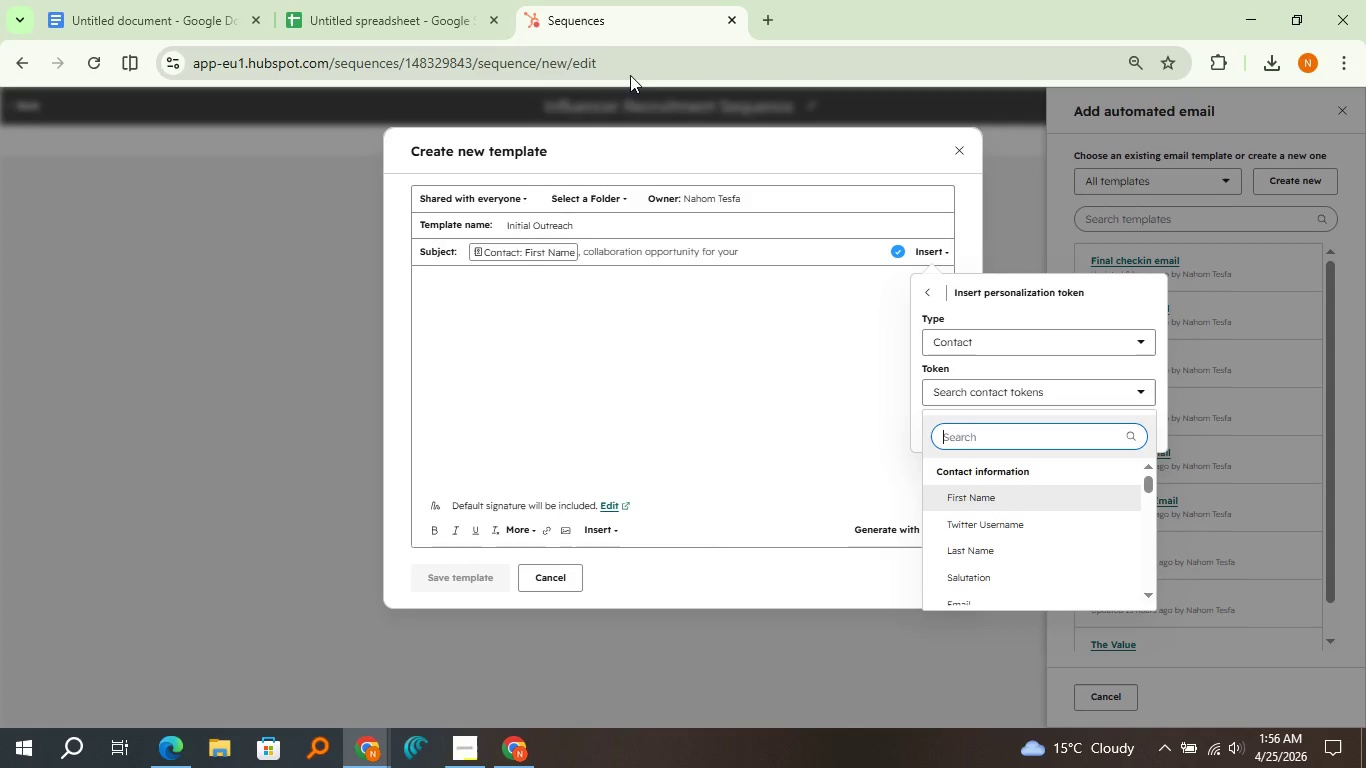 
type(Infl)
 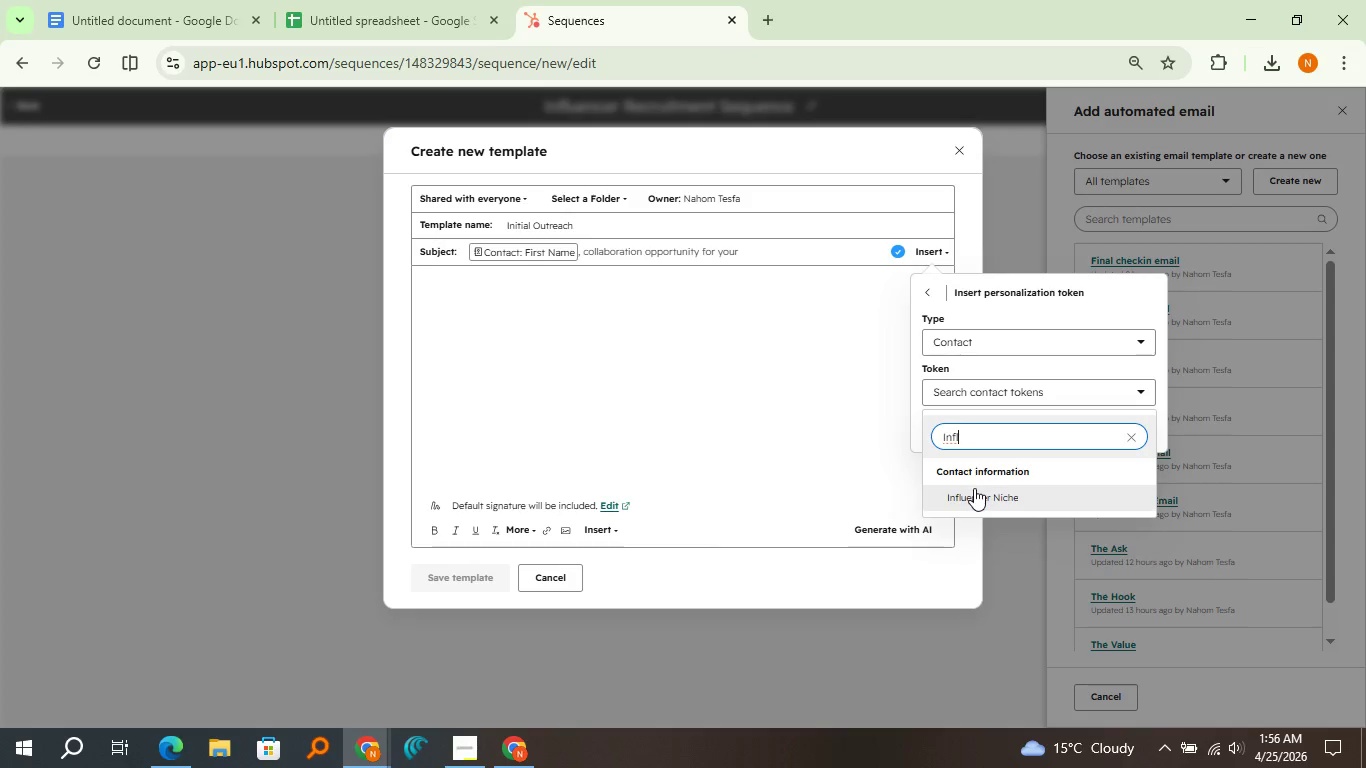 
left_click([972, 489])
 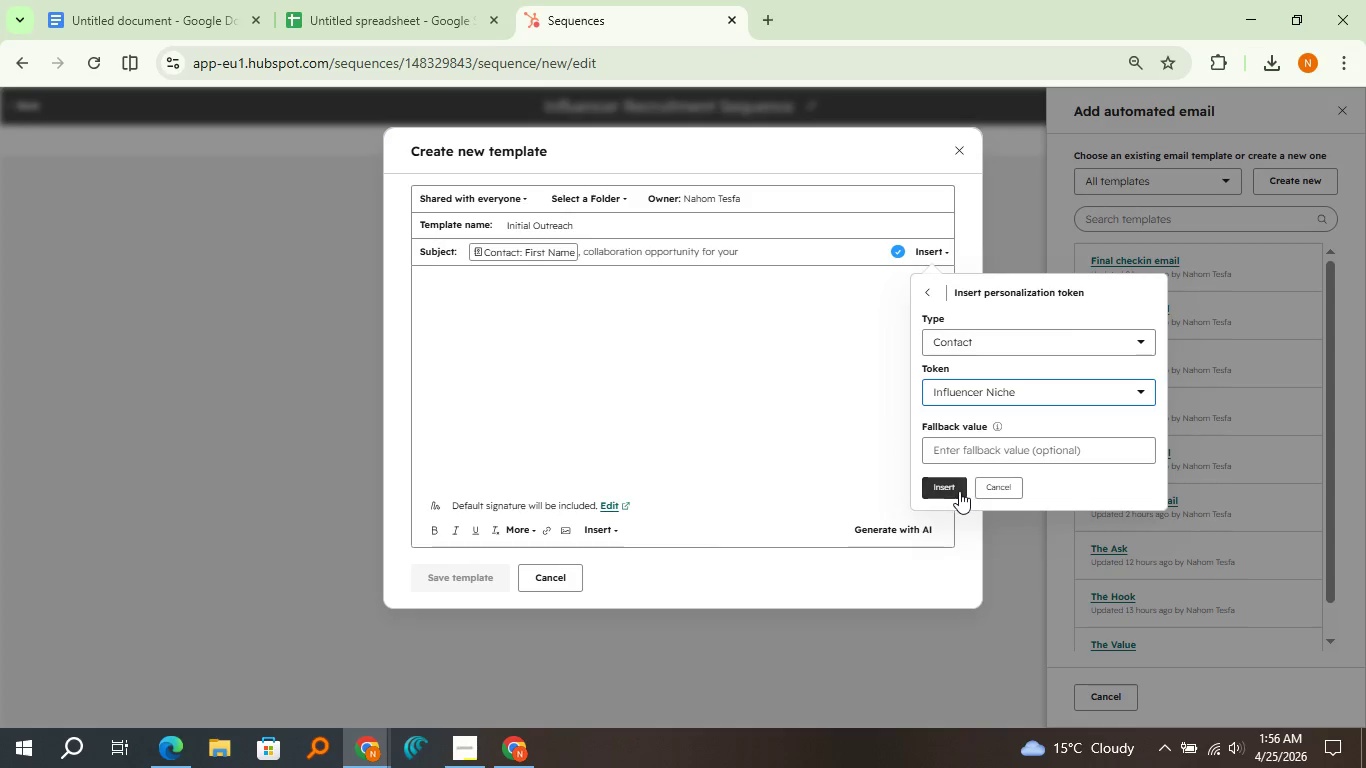 
left_click([959, 491])
 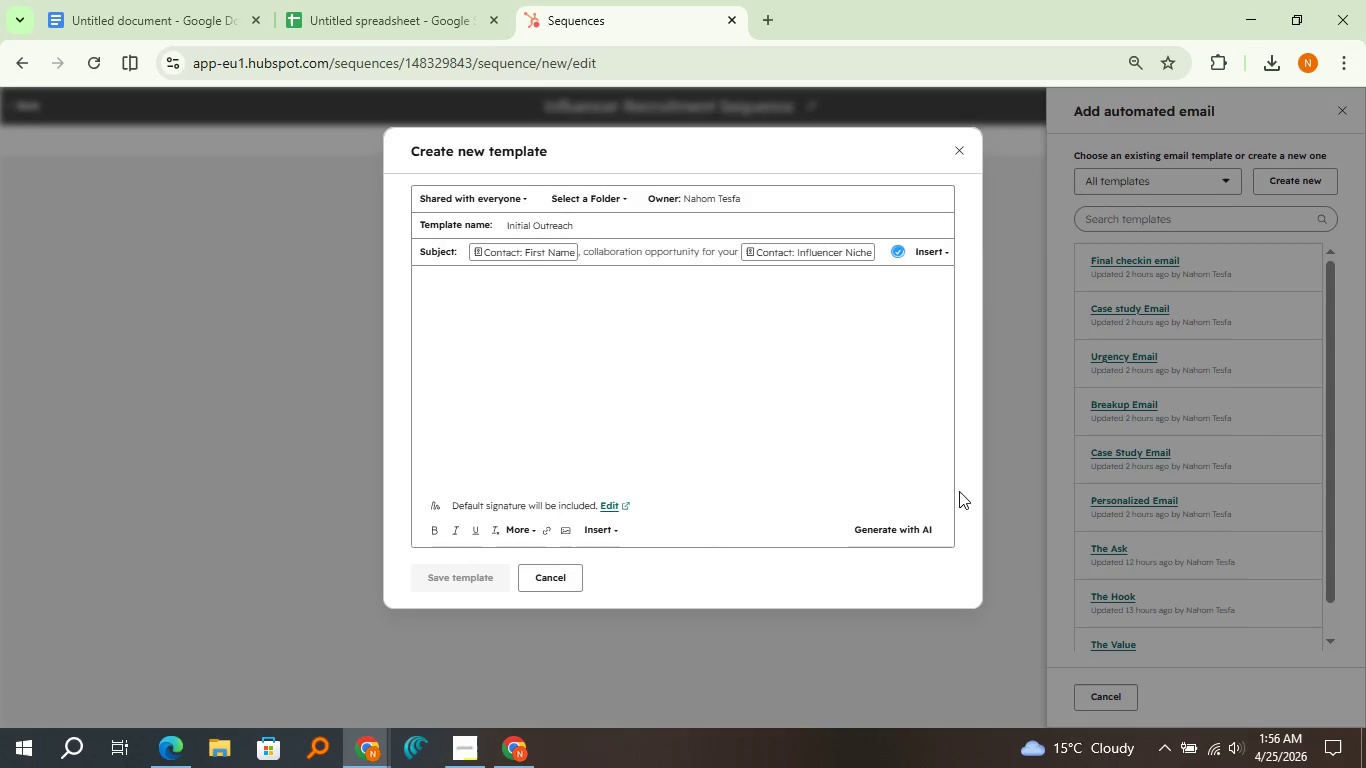 
type( audience)
 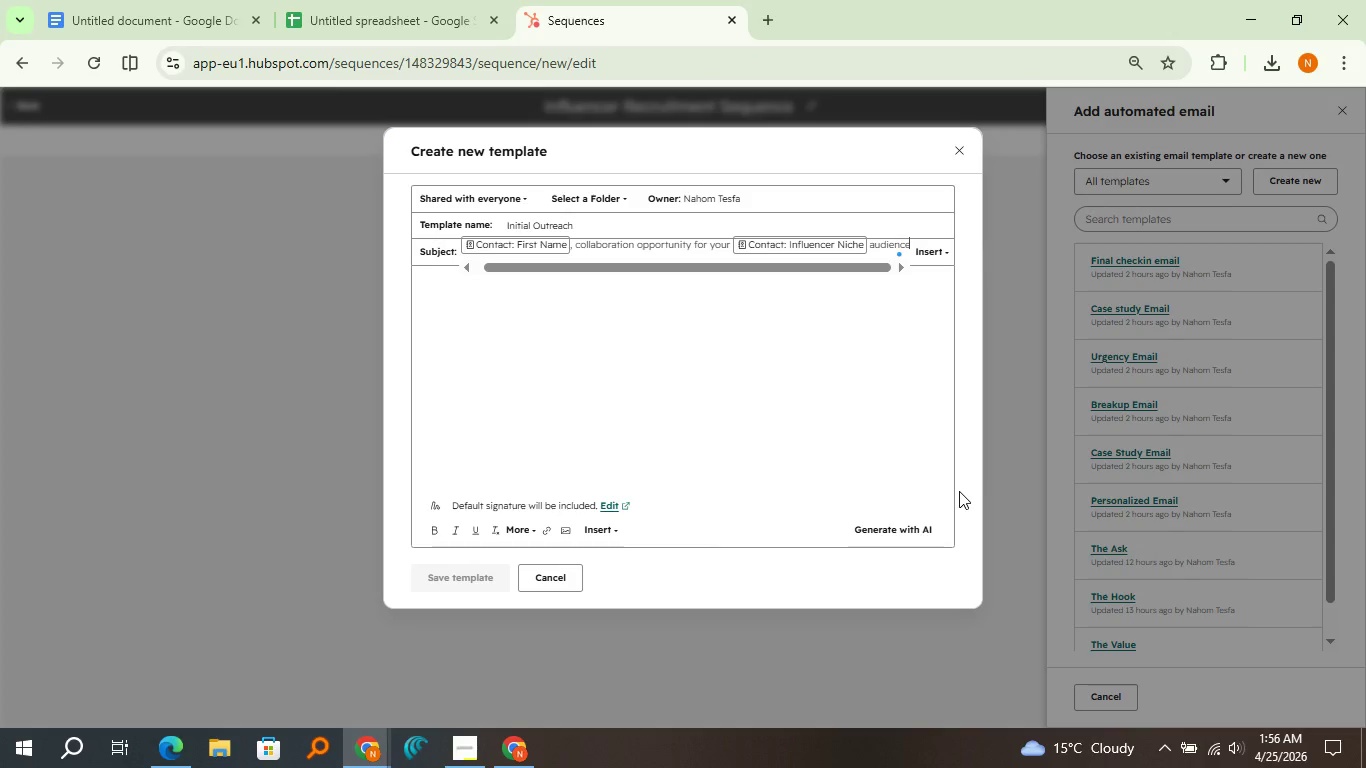 
left_click([875, 407])
 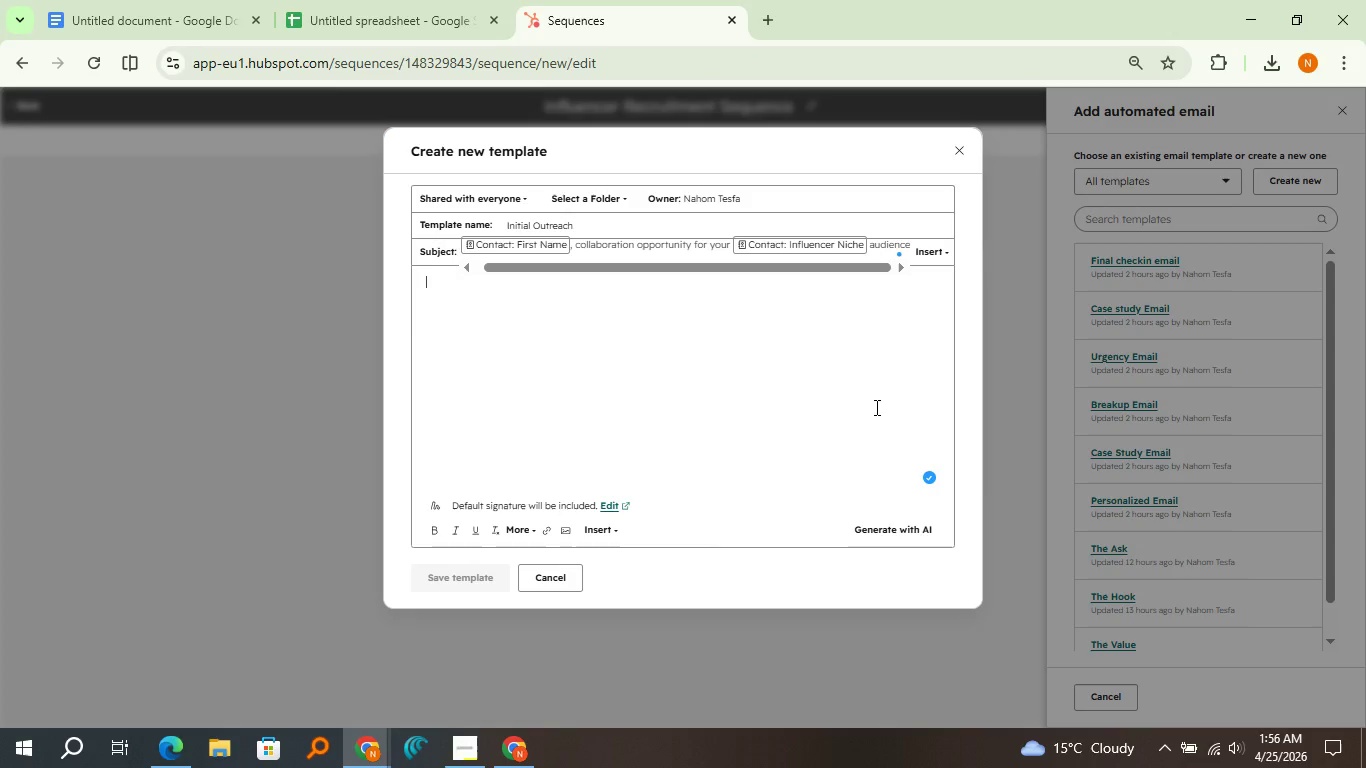 
type(Hi )
 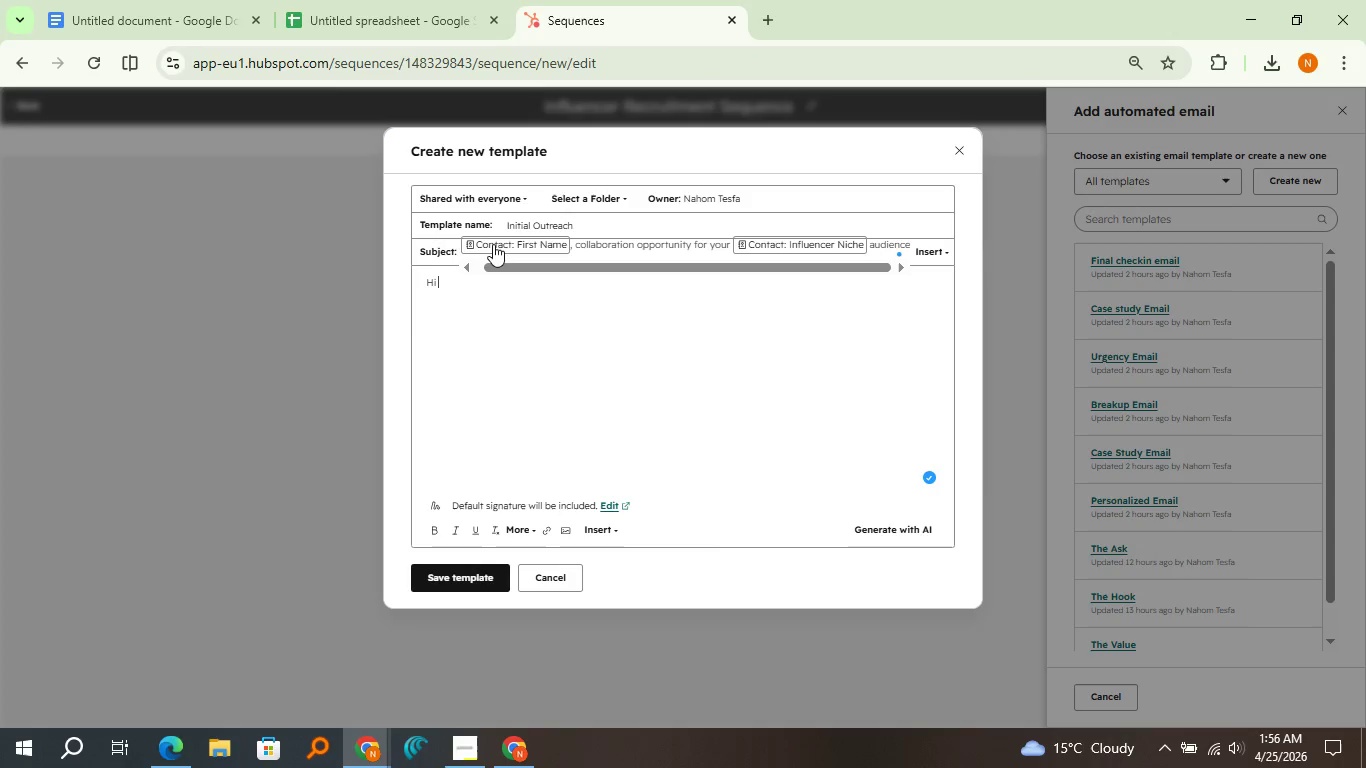 
left_click([493, 244])
 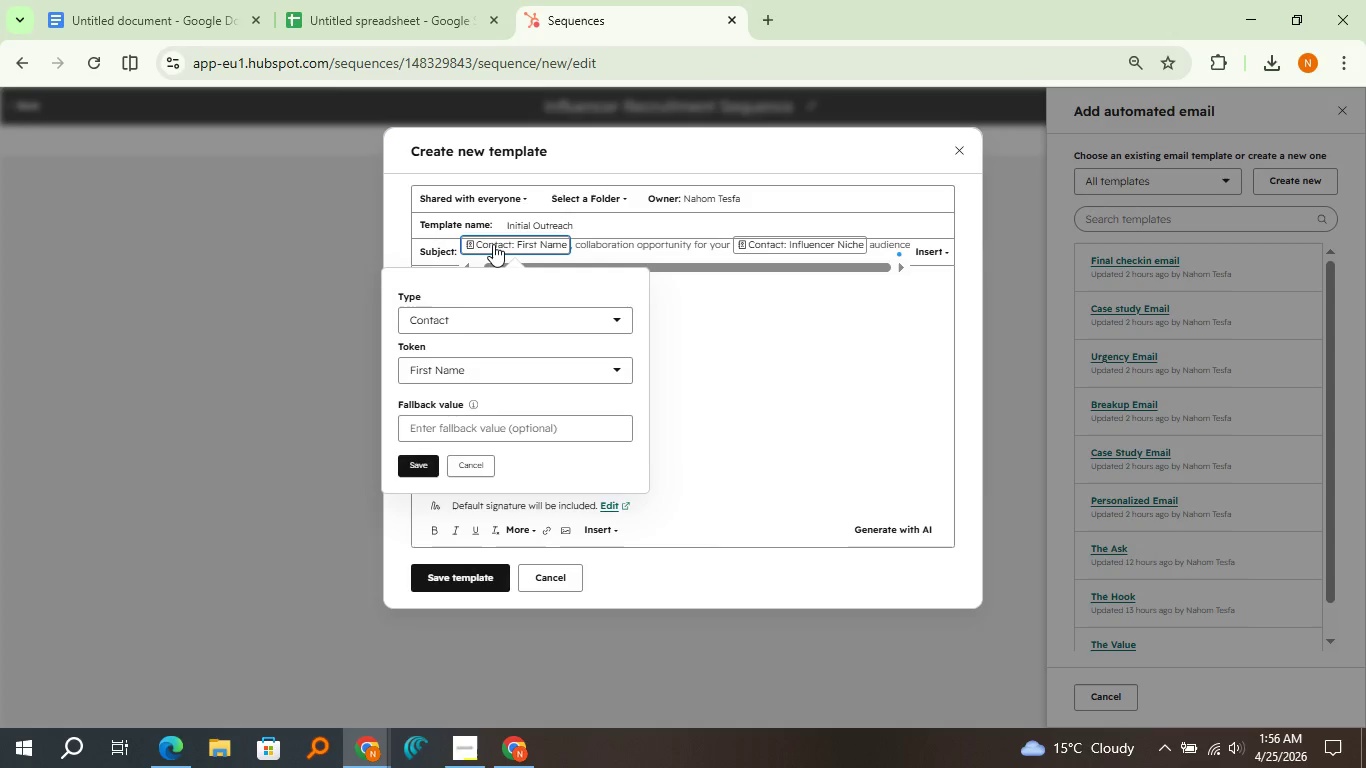 
key(Control+C)
 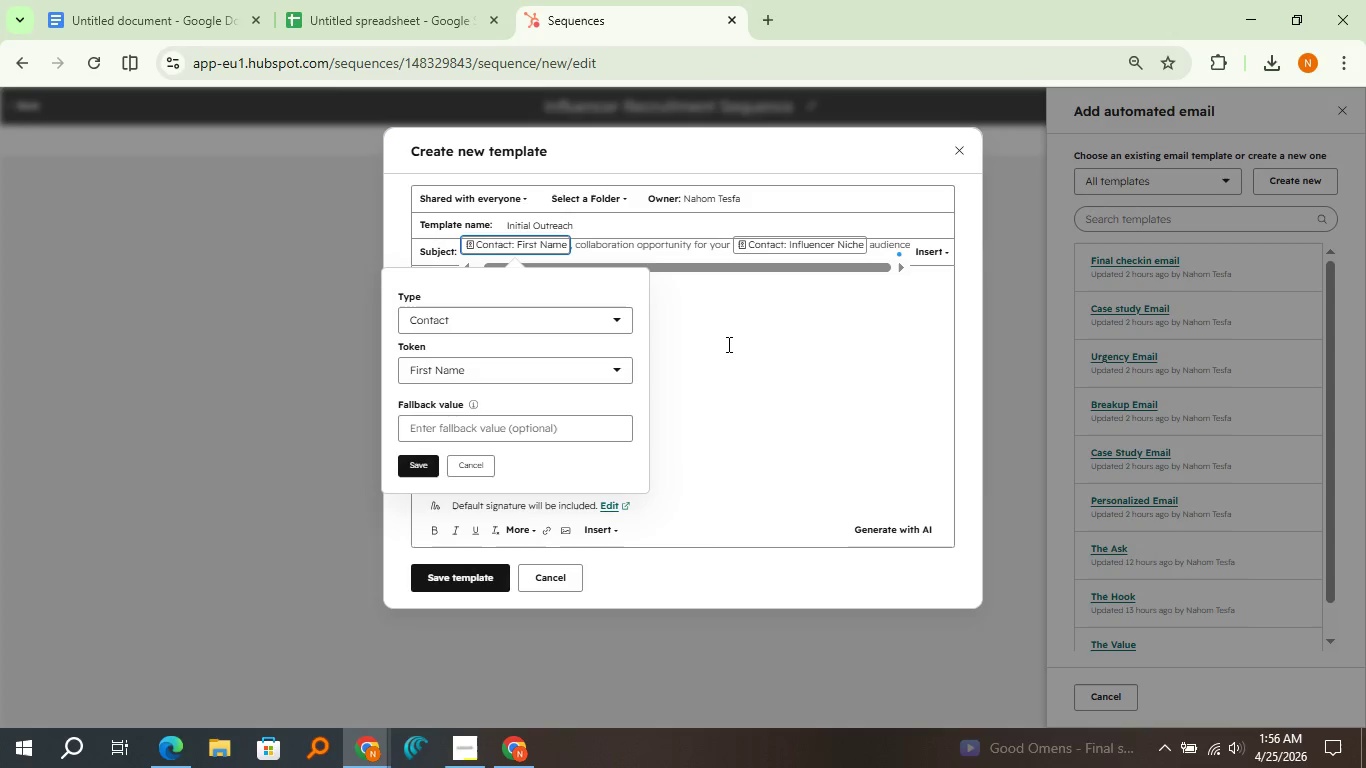 
left_click([727, 344])
 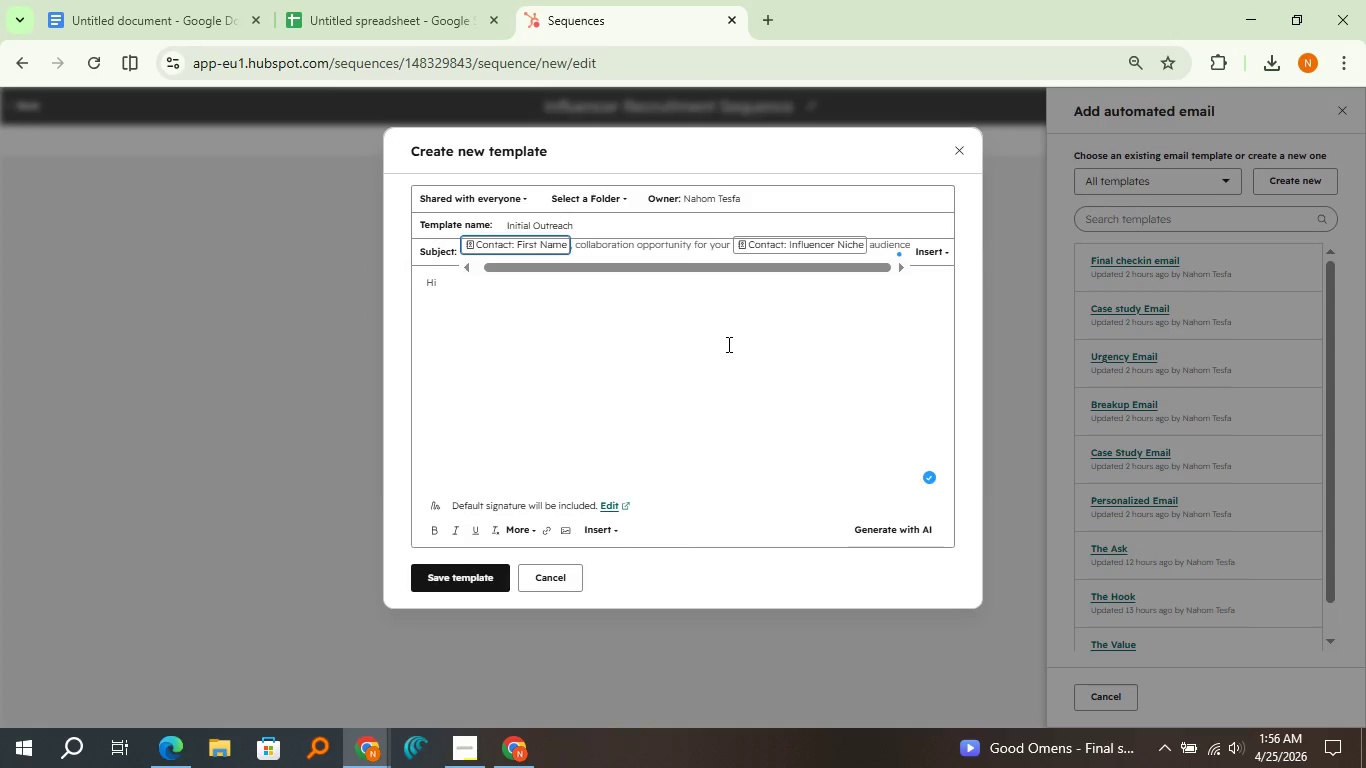 
key(Control+V)
 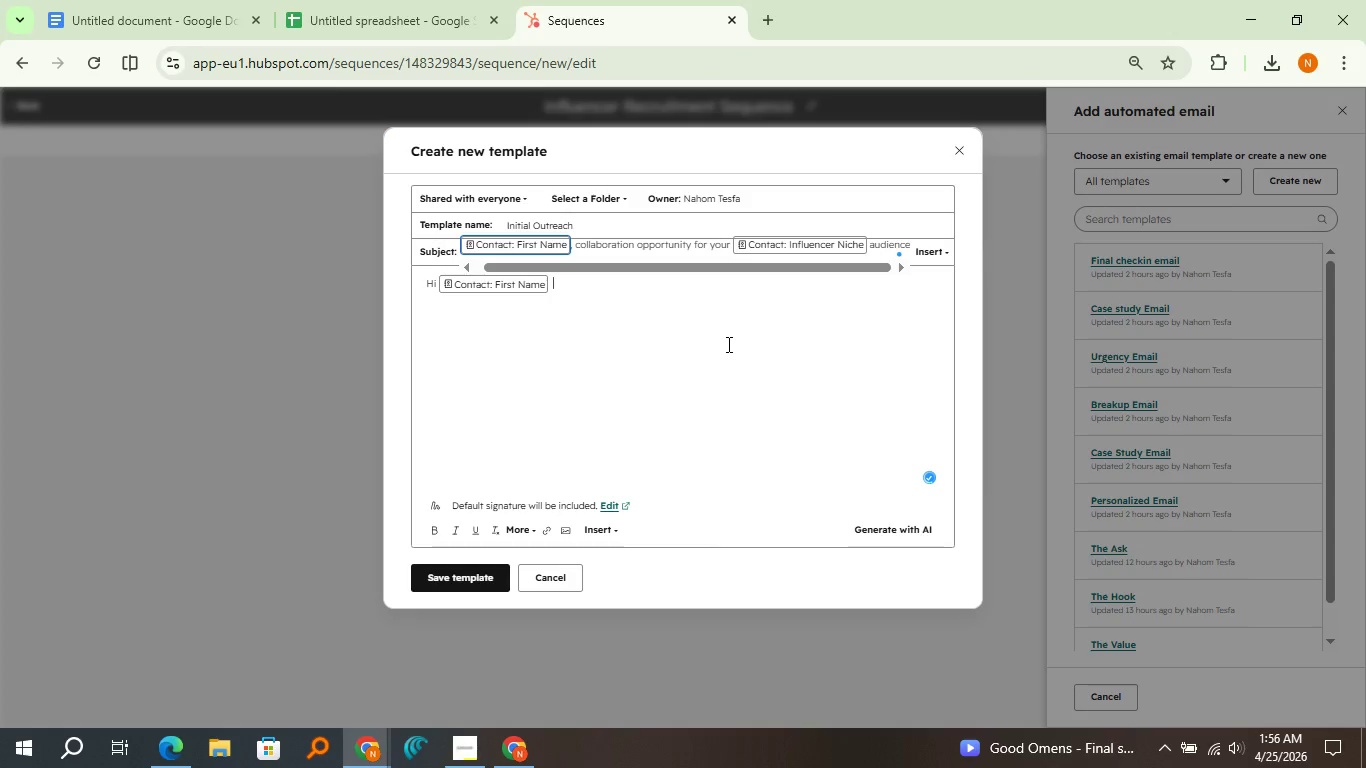 
key(Backspace)
 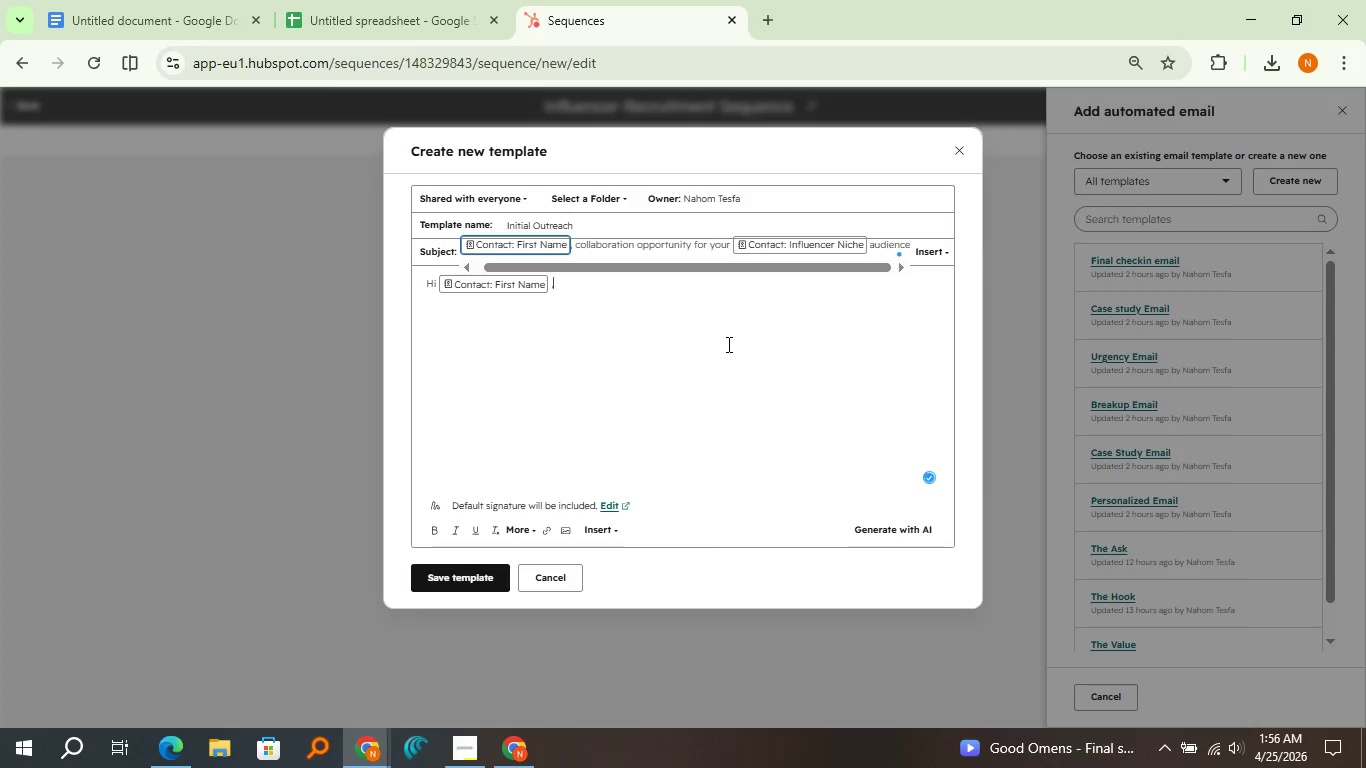 
key(Comma)
 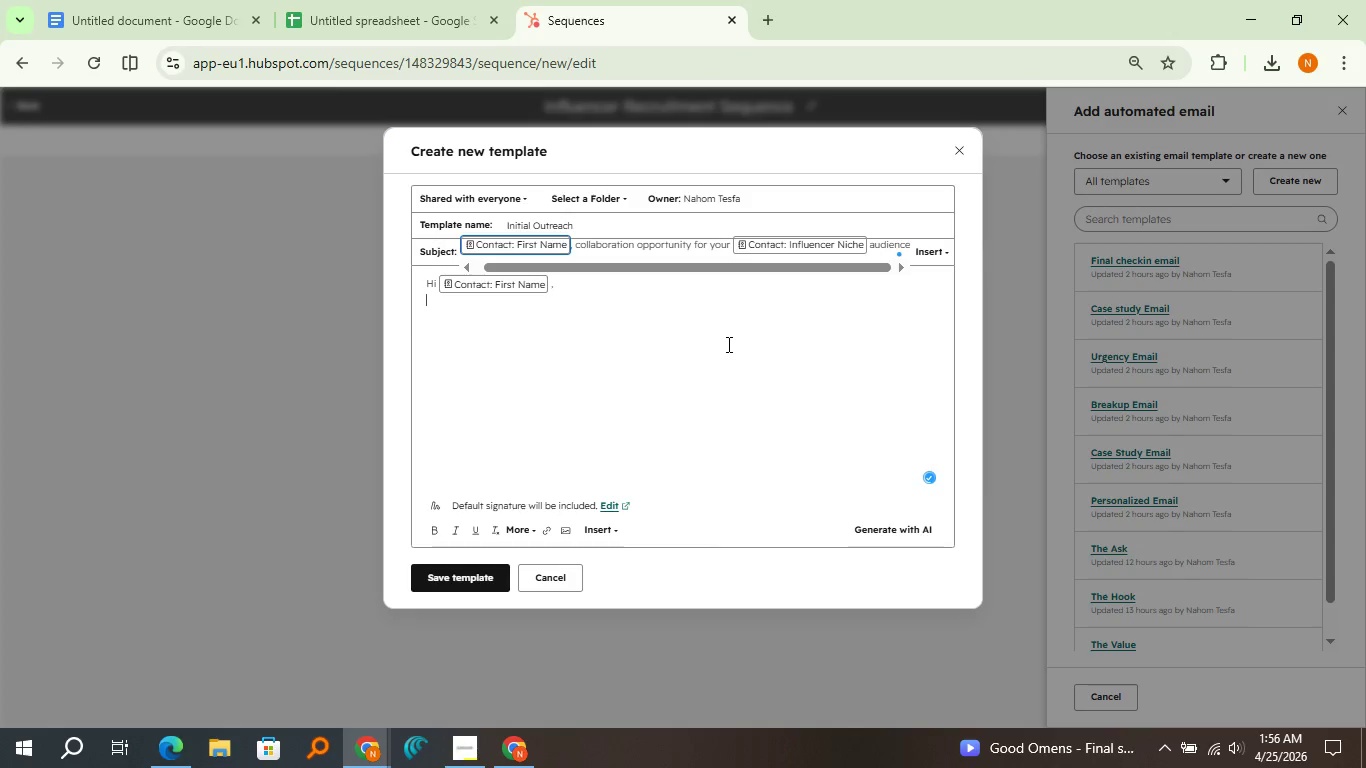 
key(Enter)
 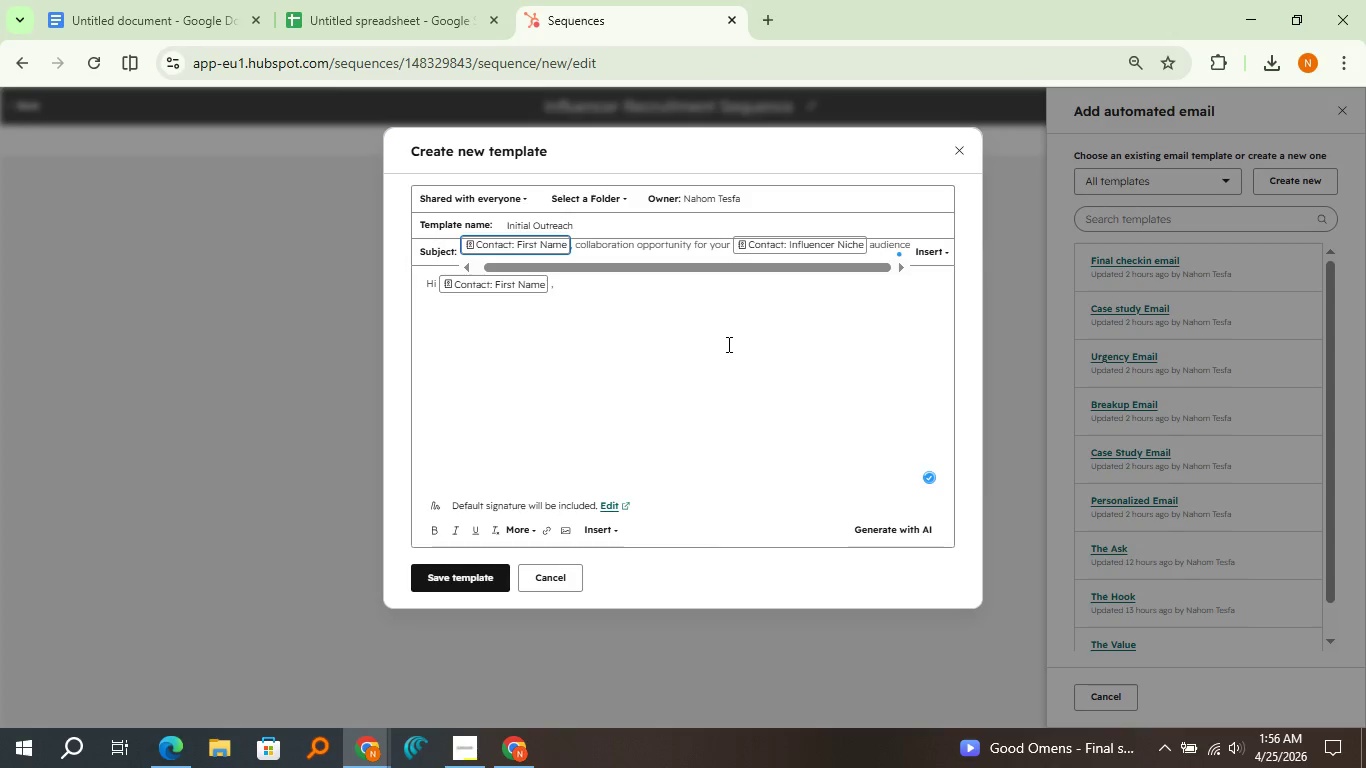 
key(Enter)
 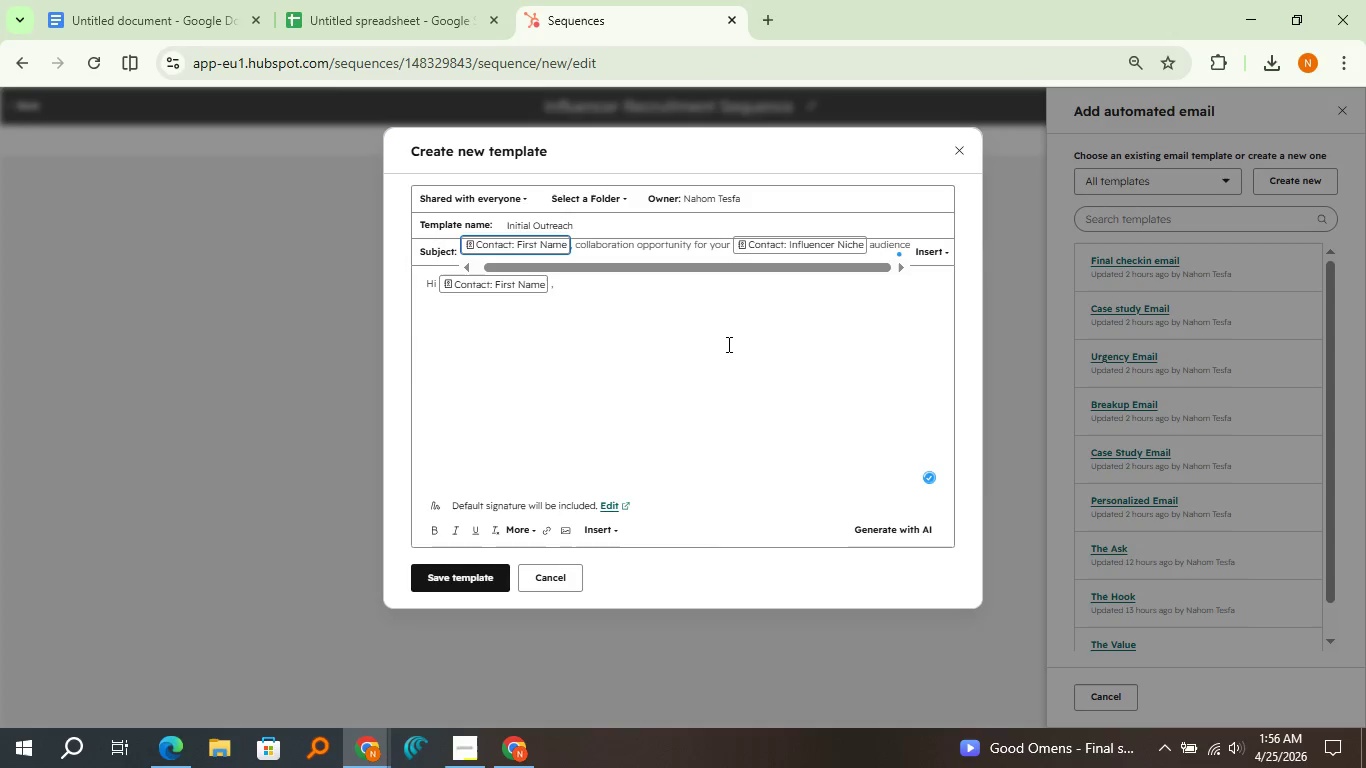 
type(I've been following your work in the )
 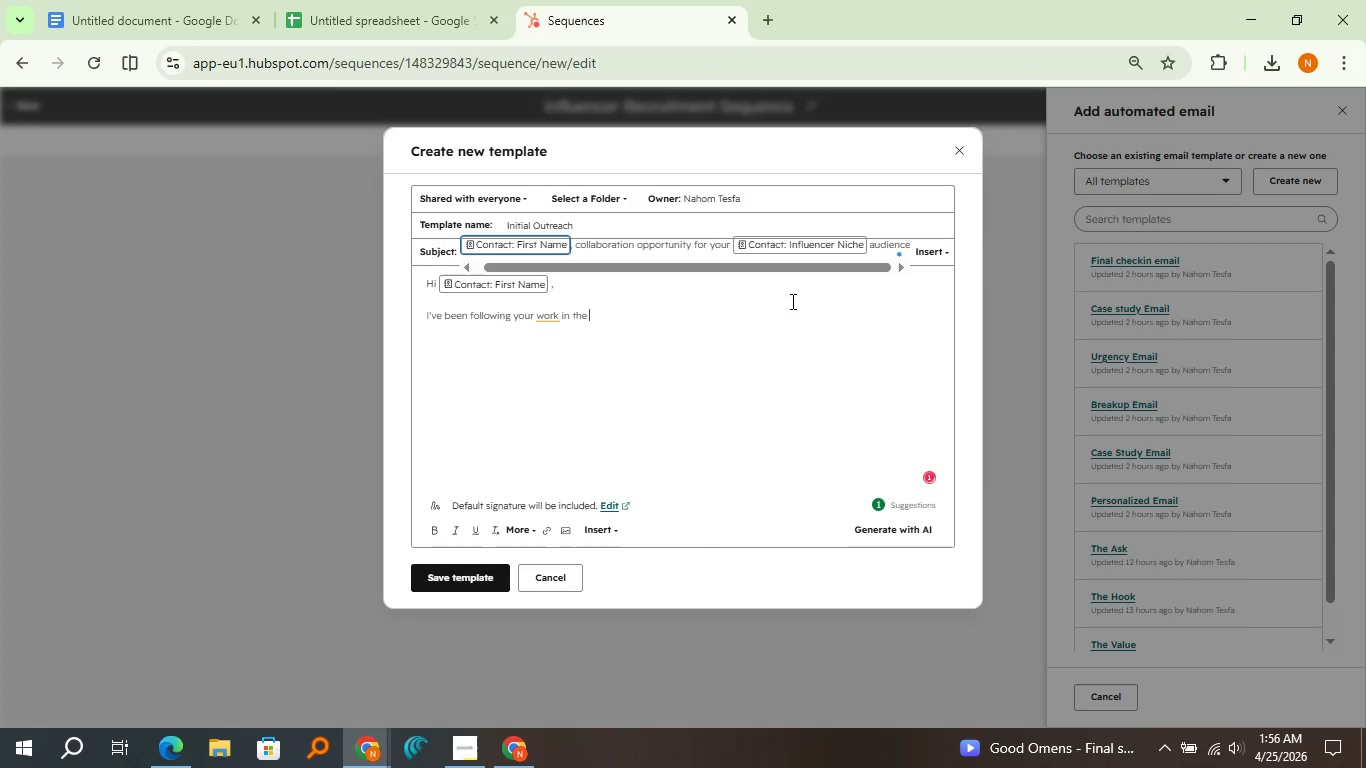 
left_click([833, 240])
 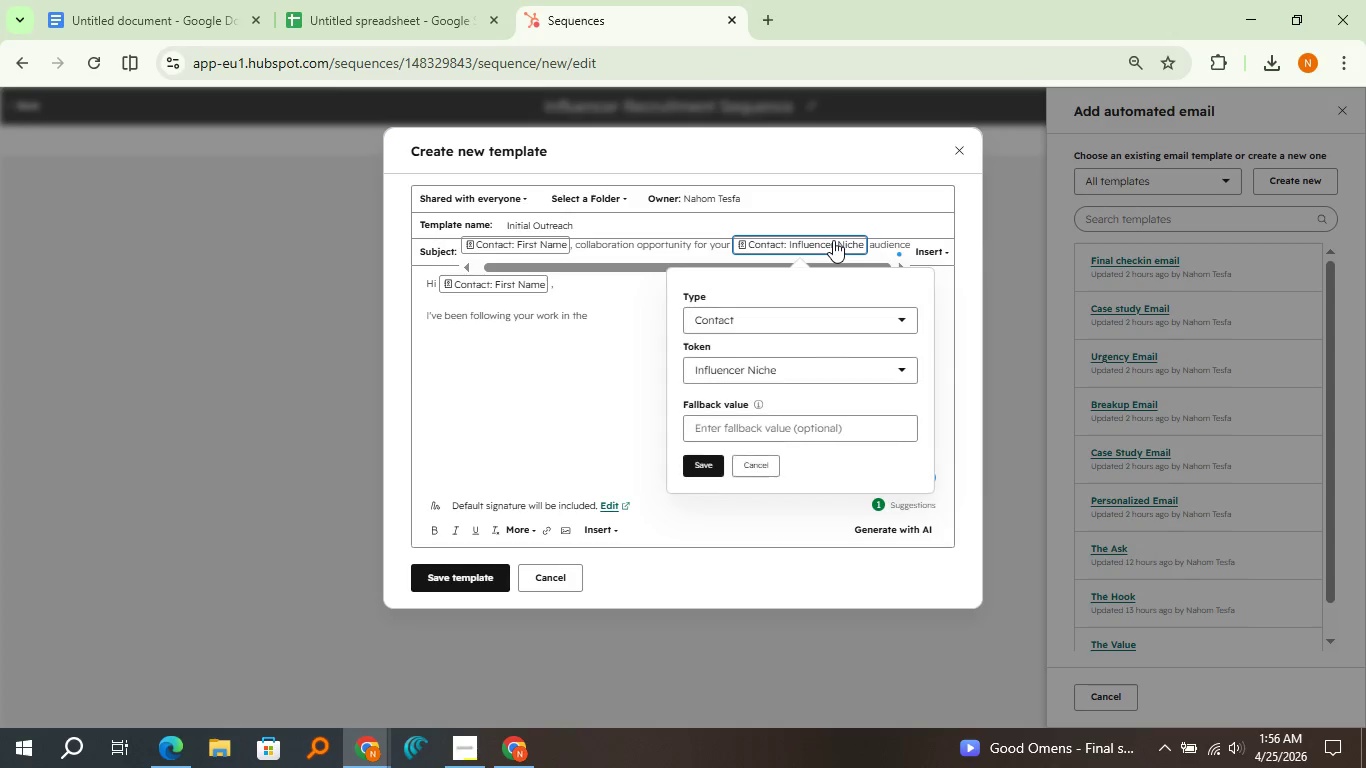 
key(Control+C)
 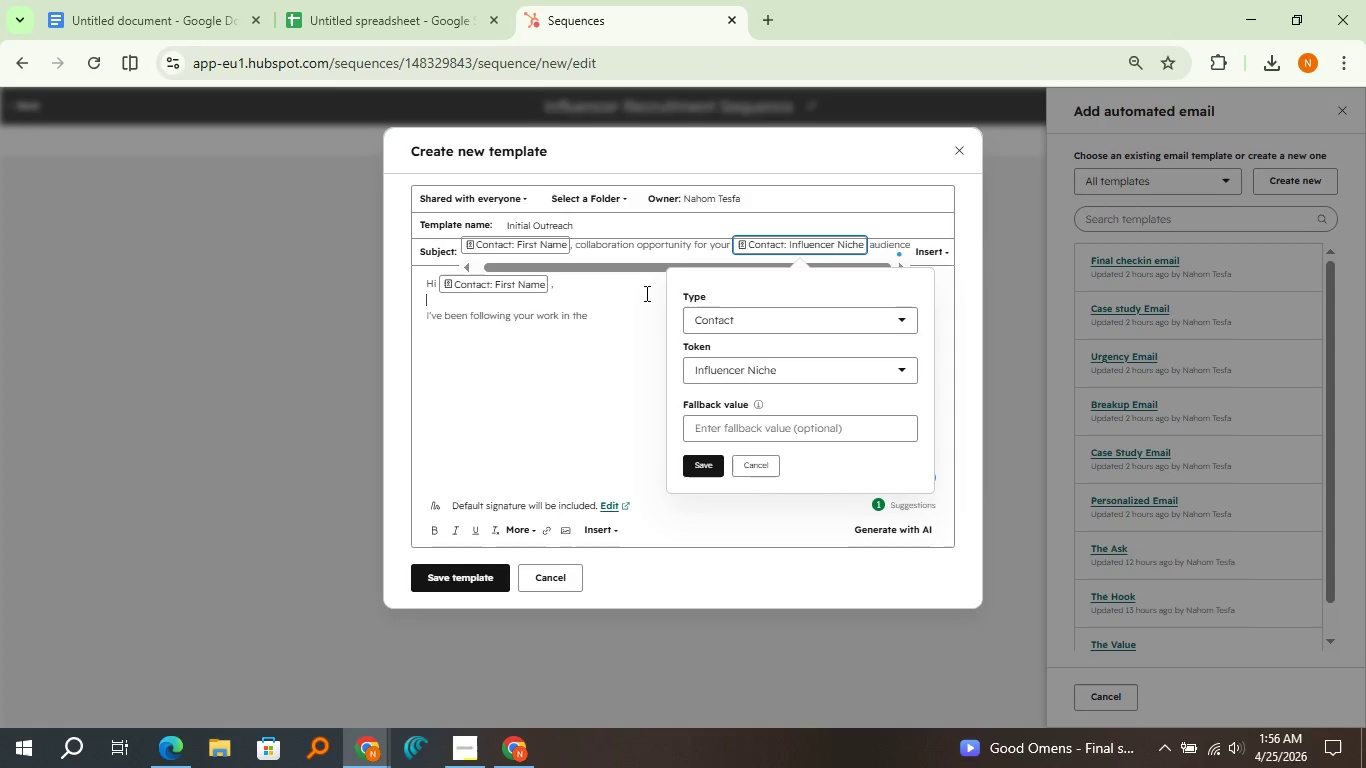 
left_click([645, 293])
 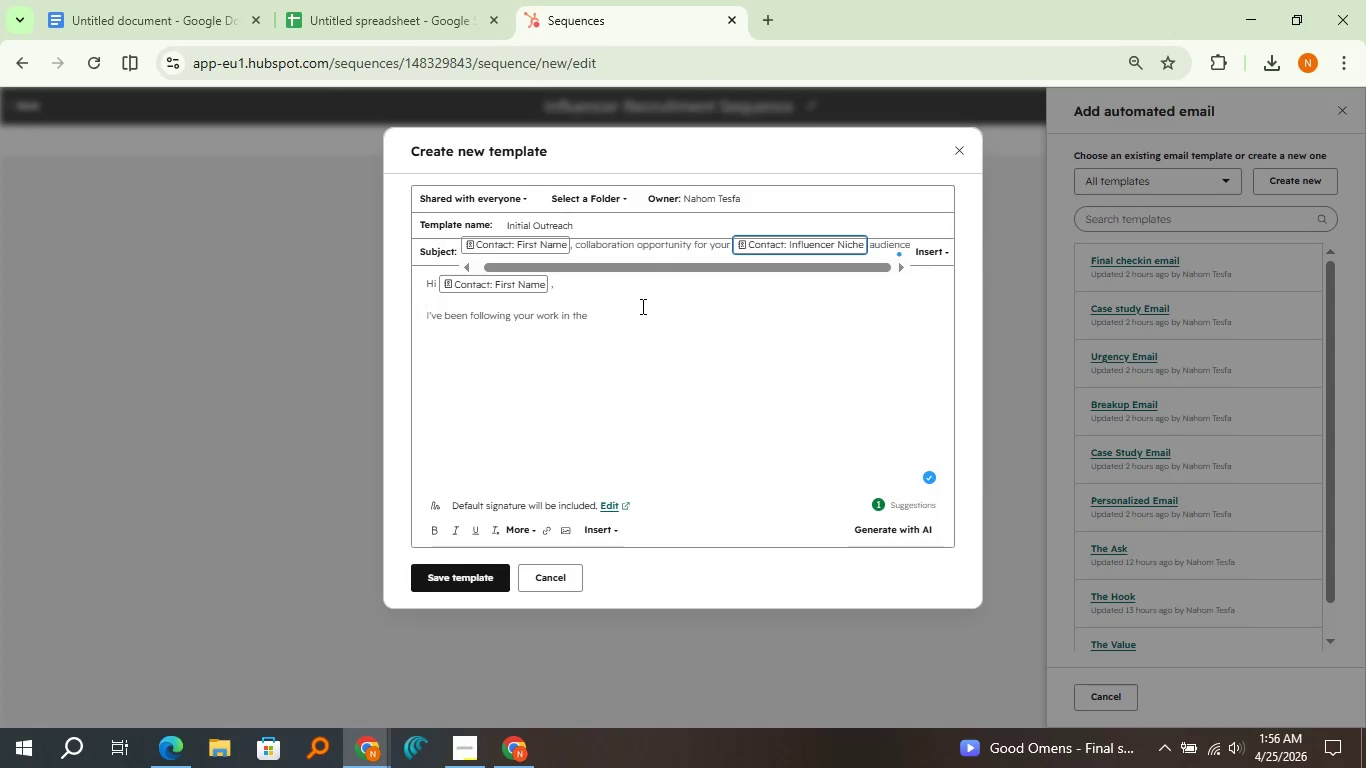 
left_click([641, 306])
 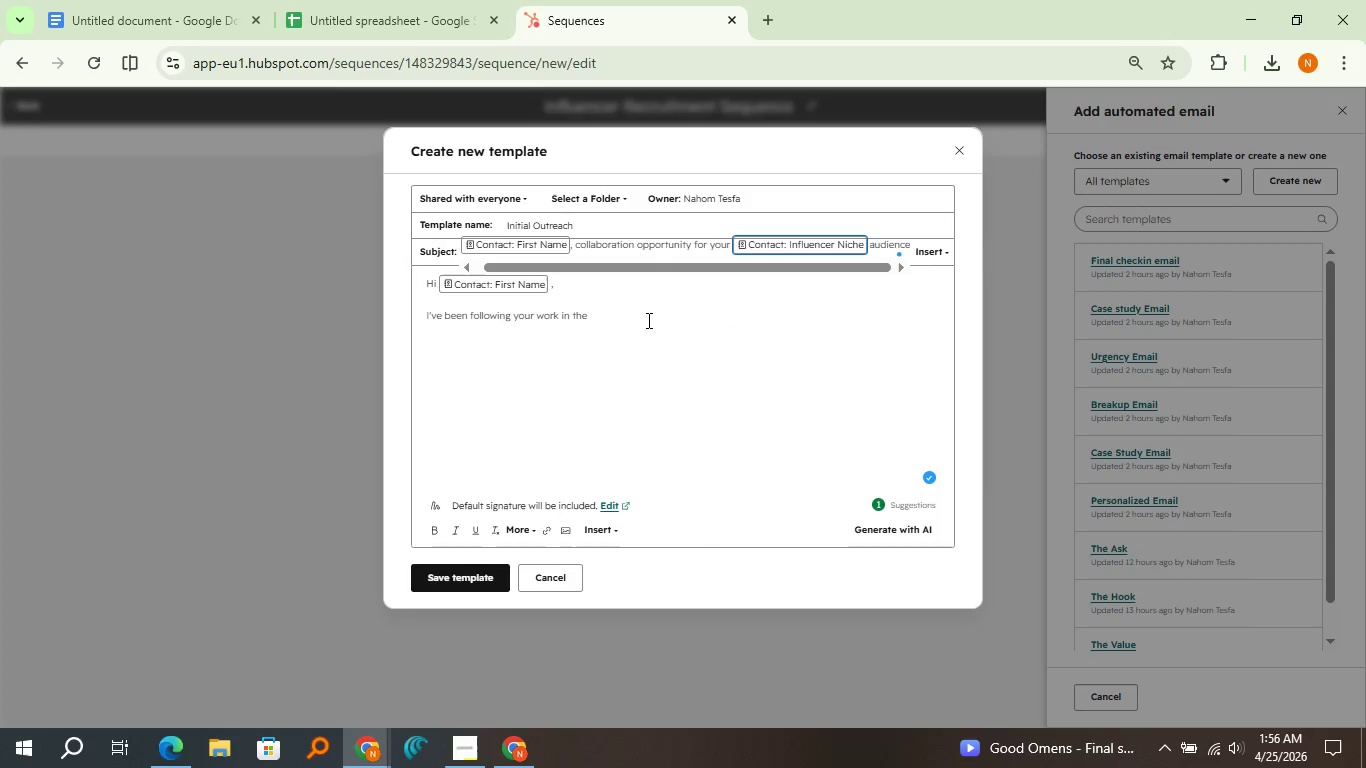 
left_click([647, 320])
 